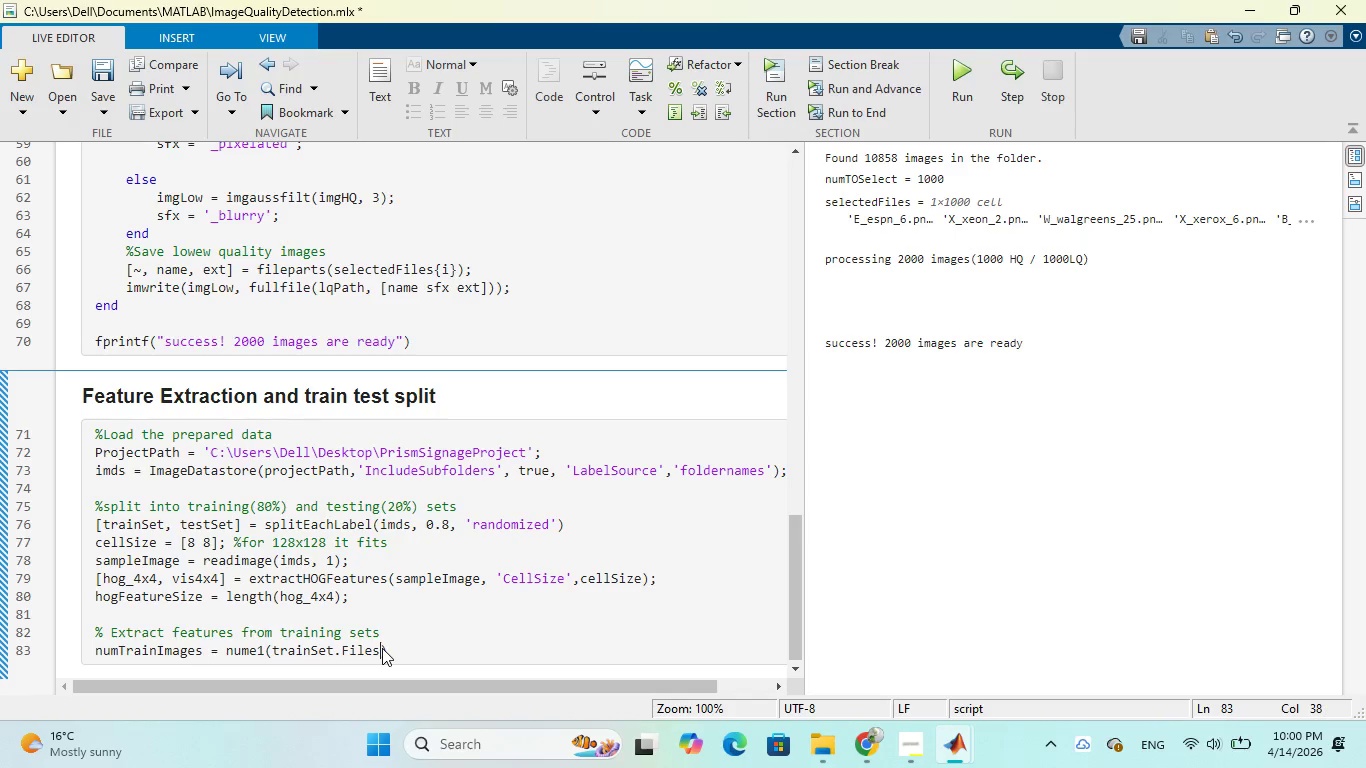 
key(ArrowRight)
 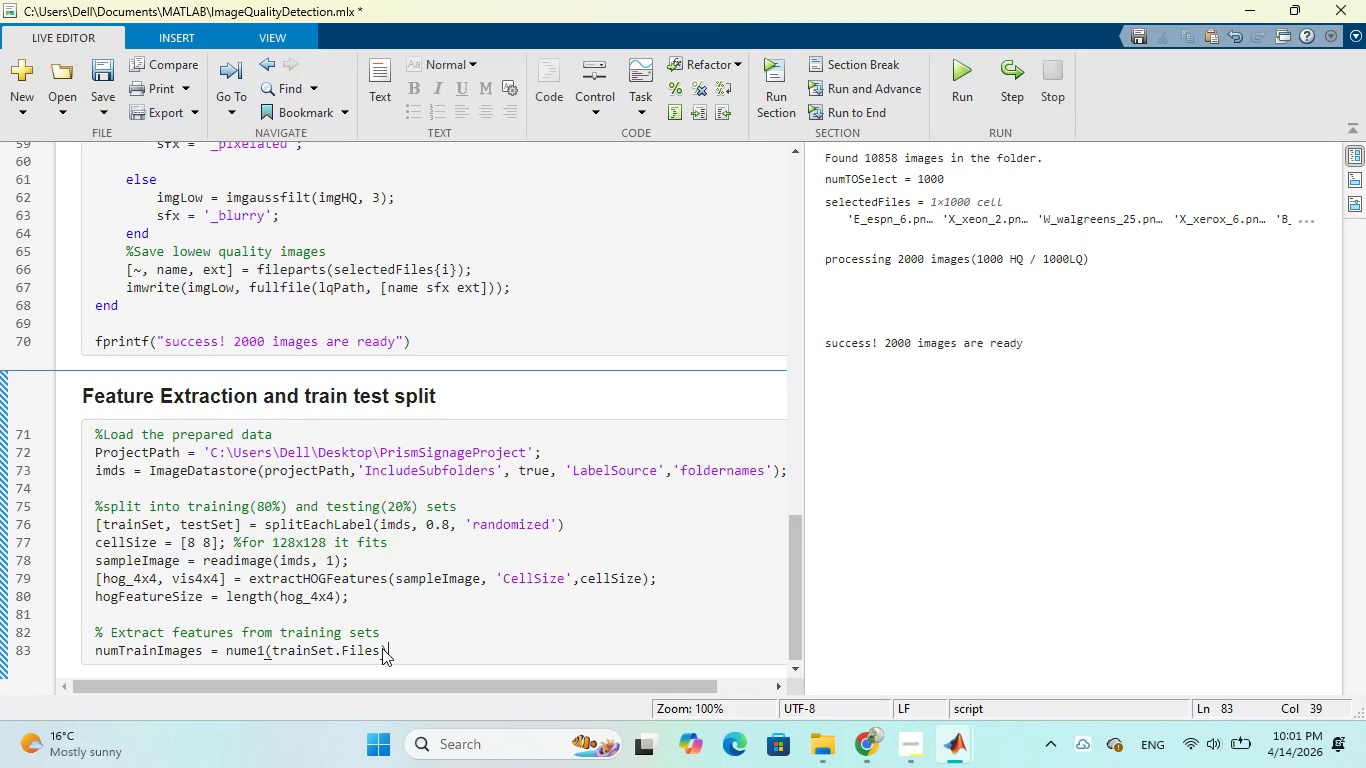 
key(Semicolon)
 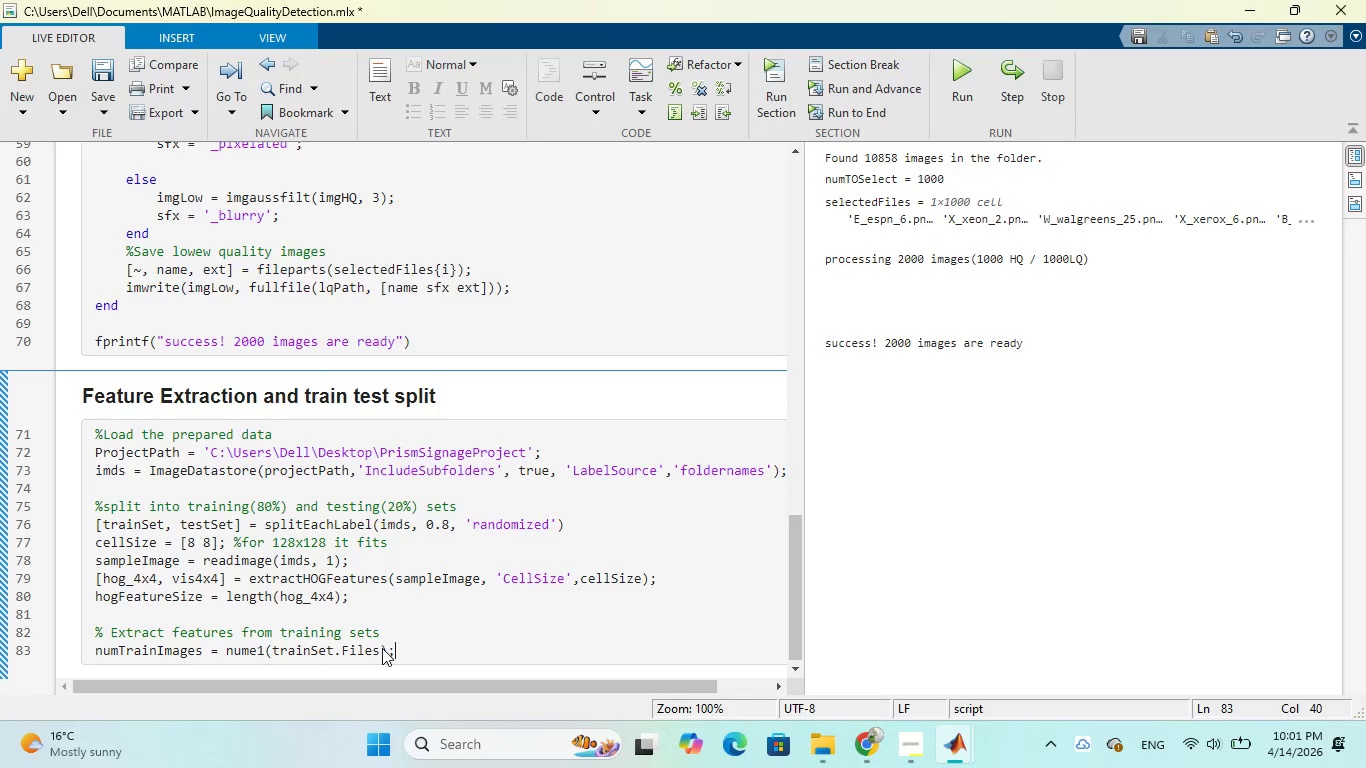 
key(Enter)
 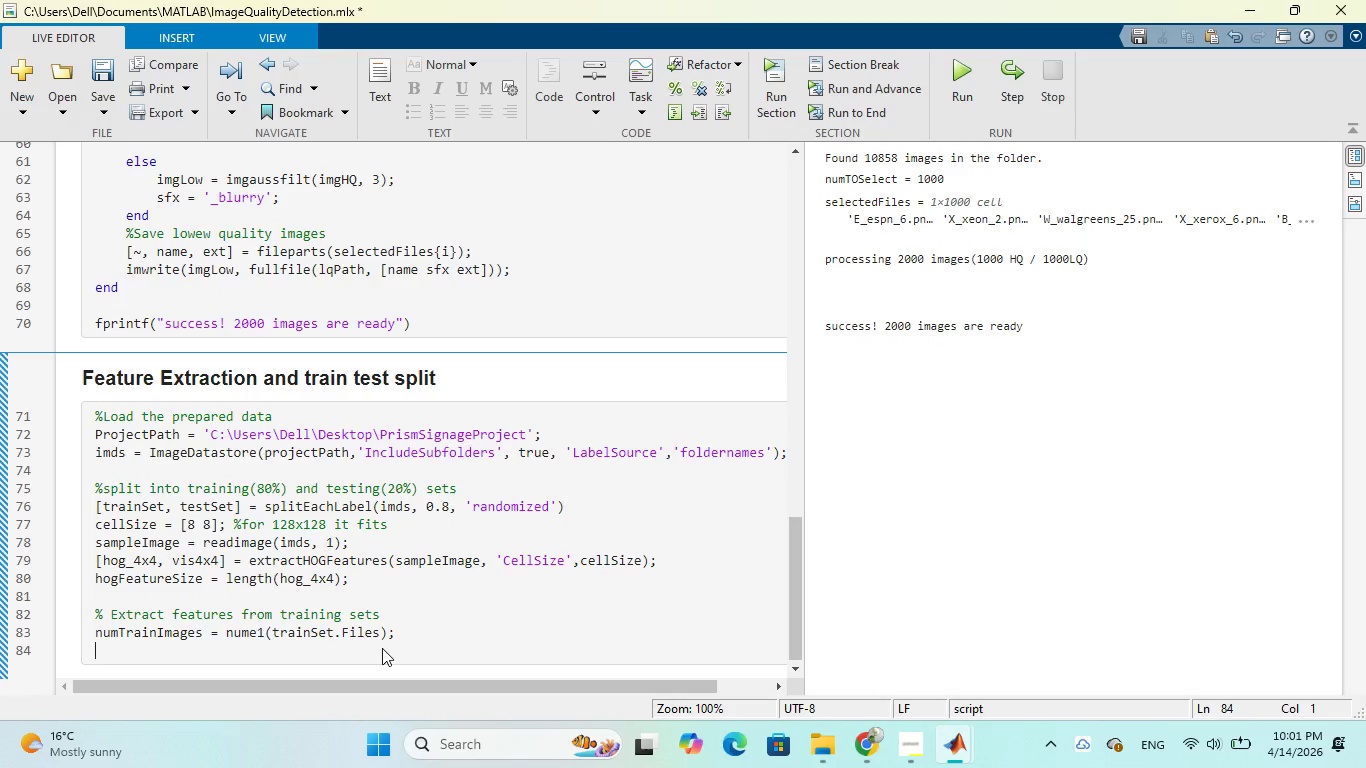 
type(train)
 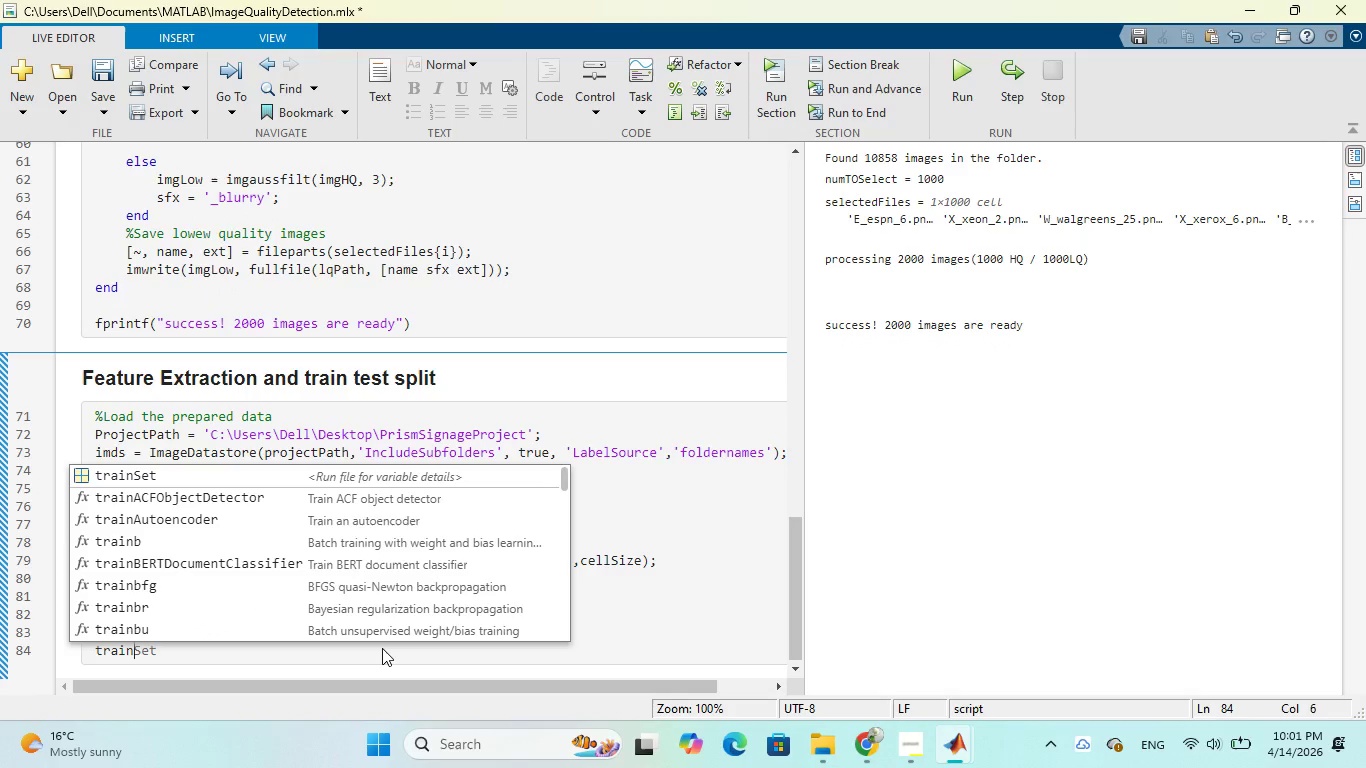 
type(Features)
 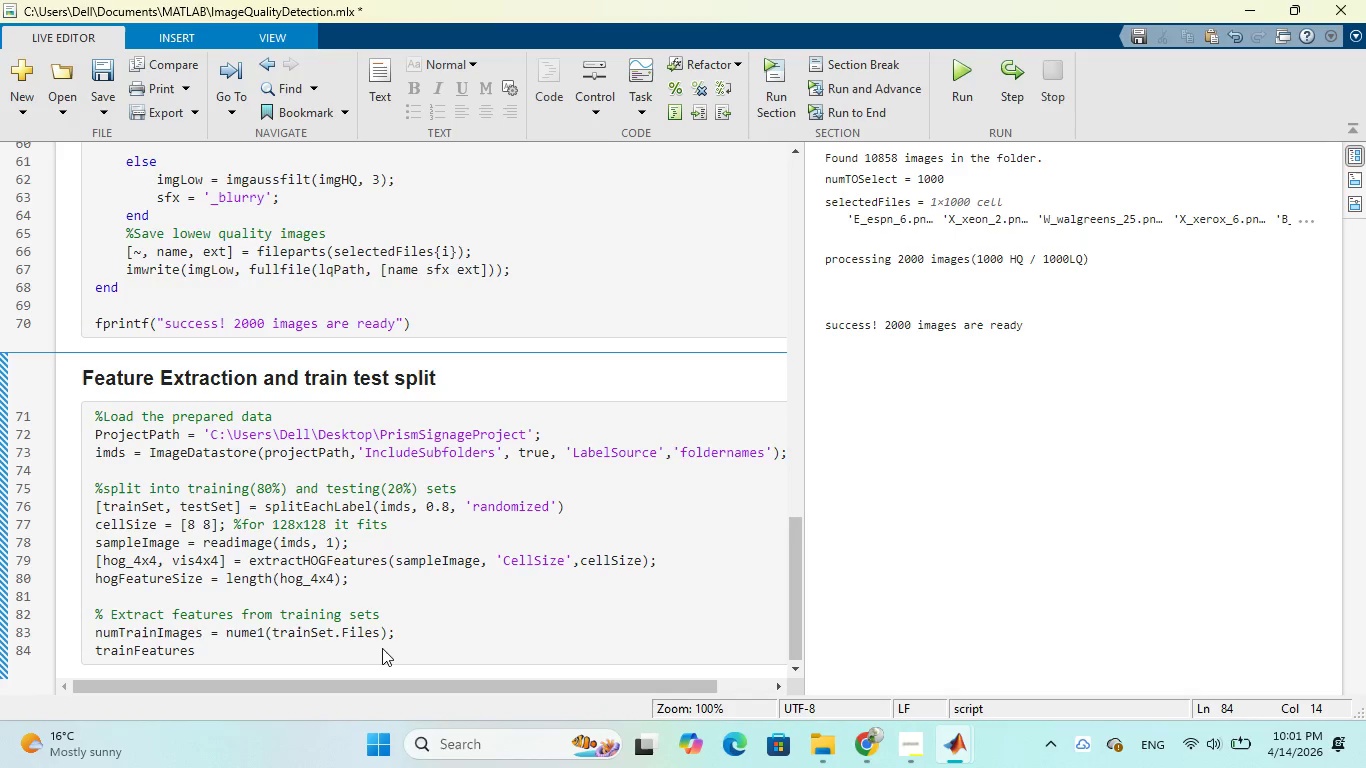 
type( = zeros()
 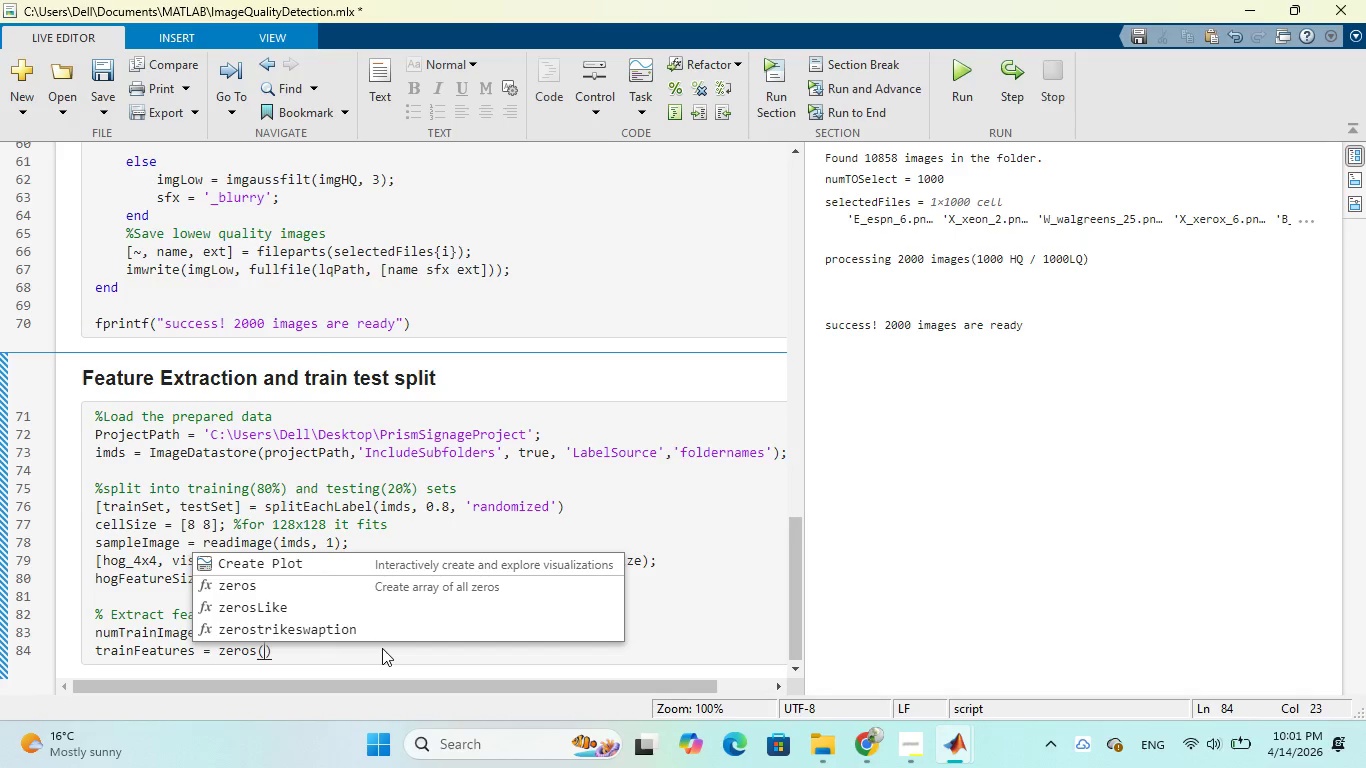 
type(num)
 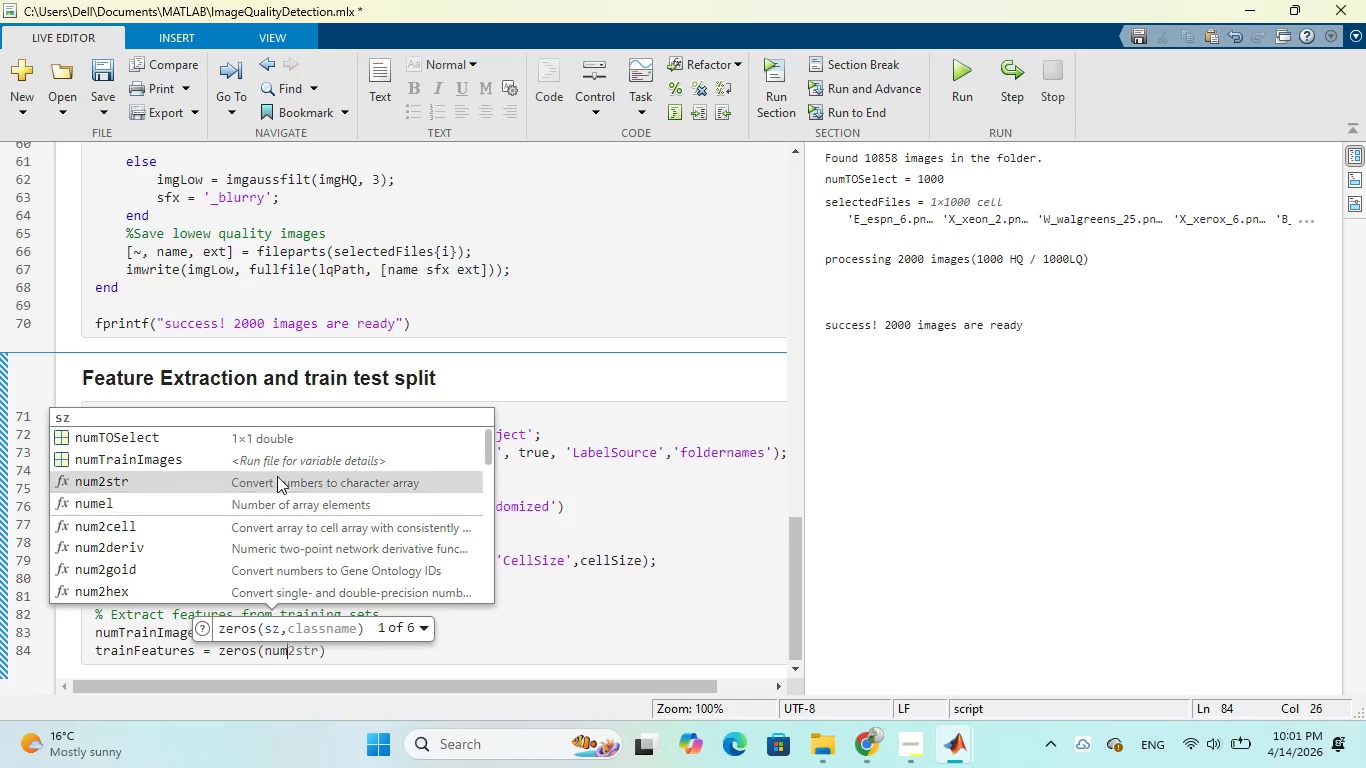 
wait(5.69)
 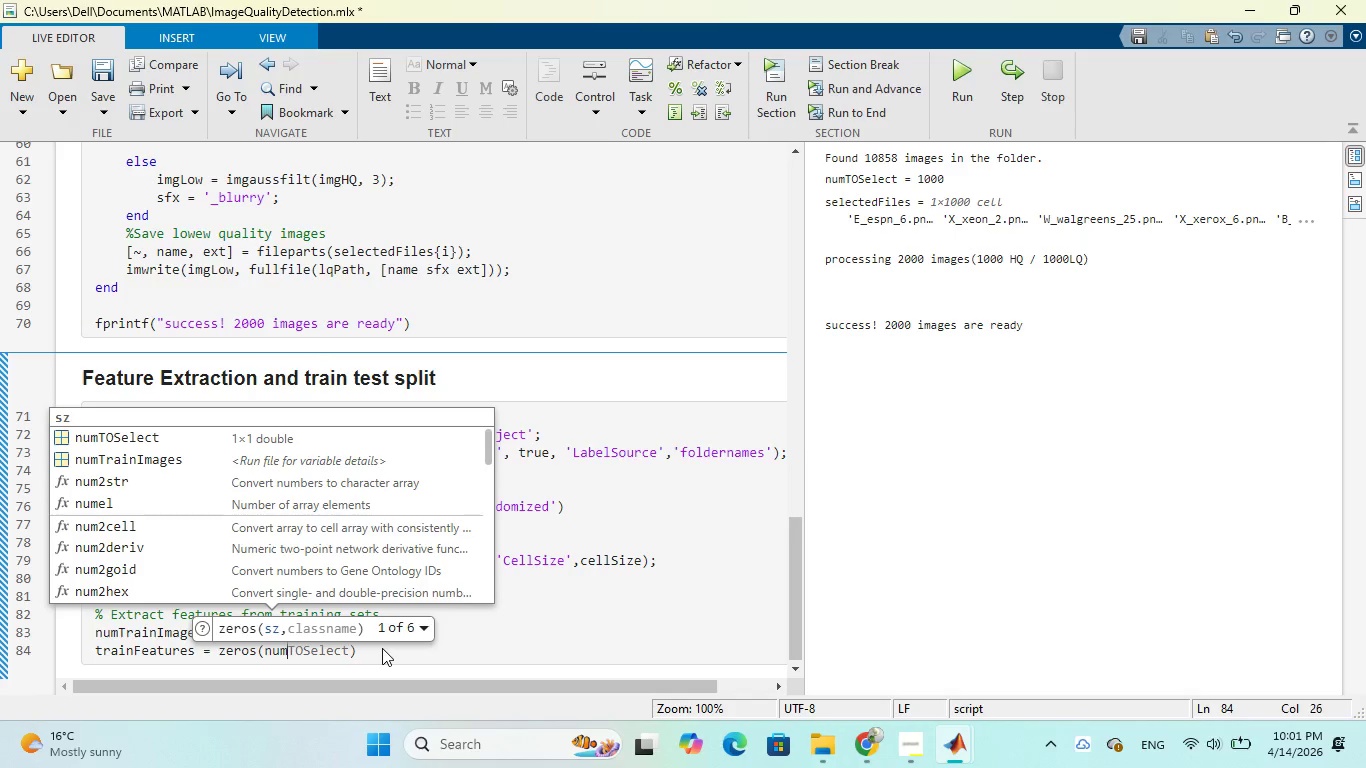 
left_click([249, 460])
 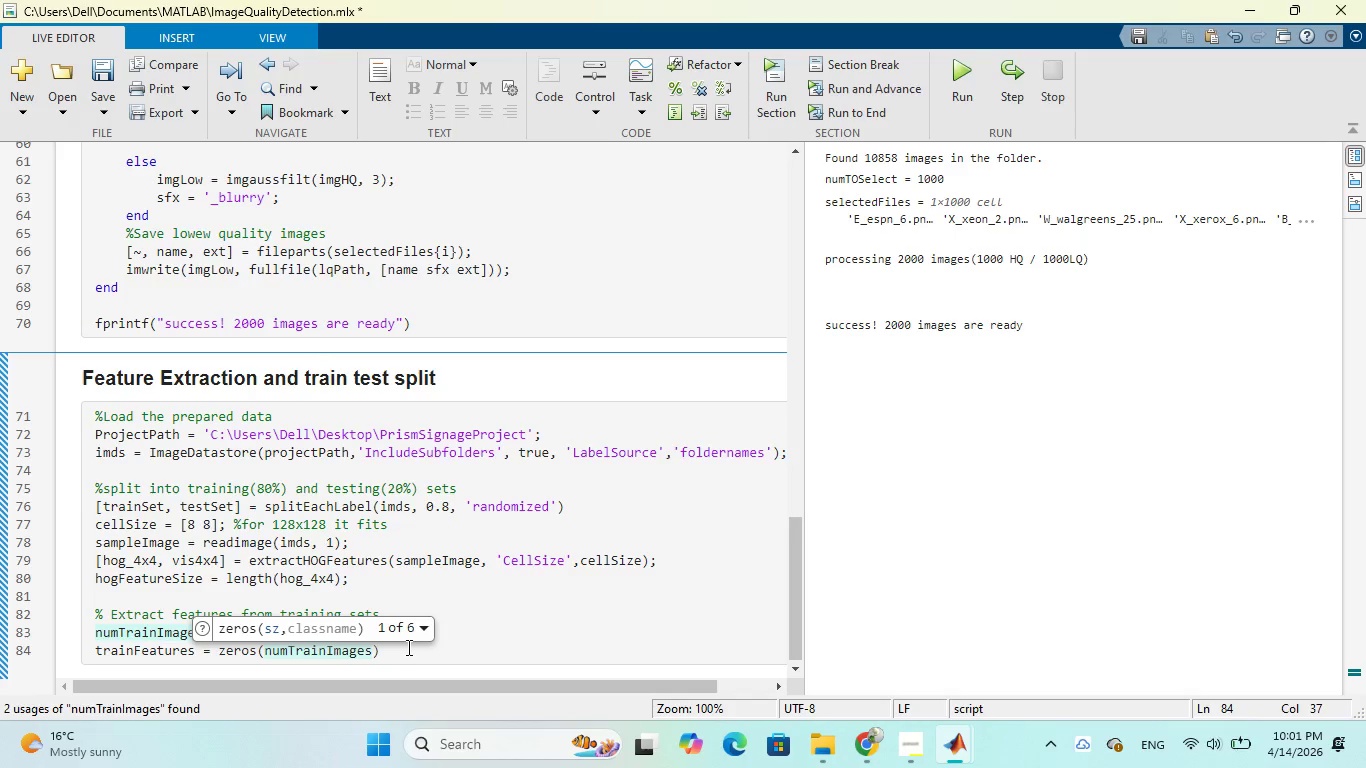 
wait(12.19)
 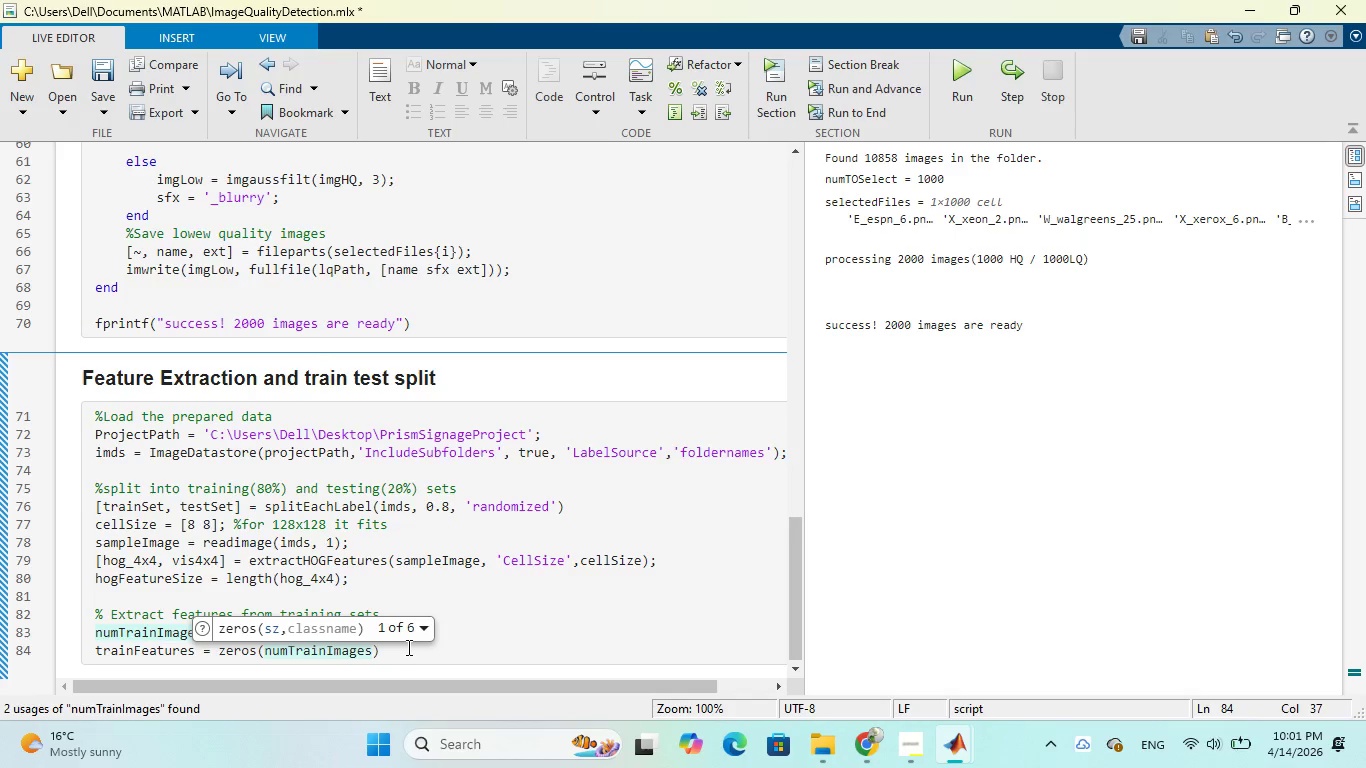 
key(Comma)
 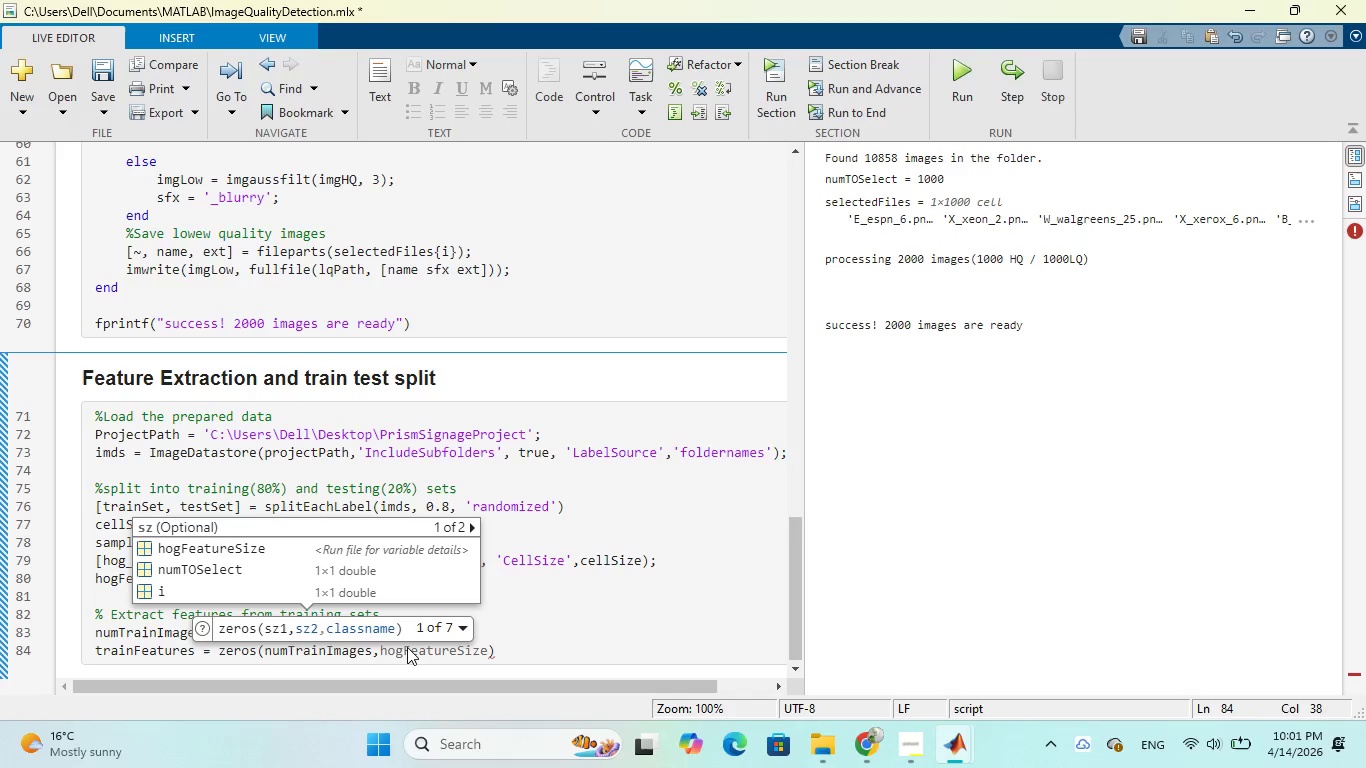 
key(Space)
 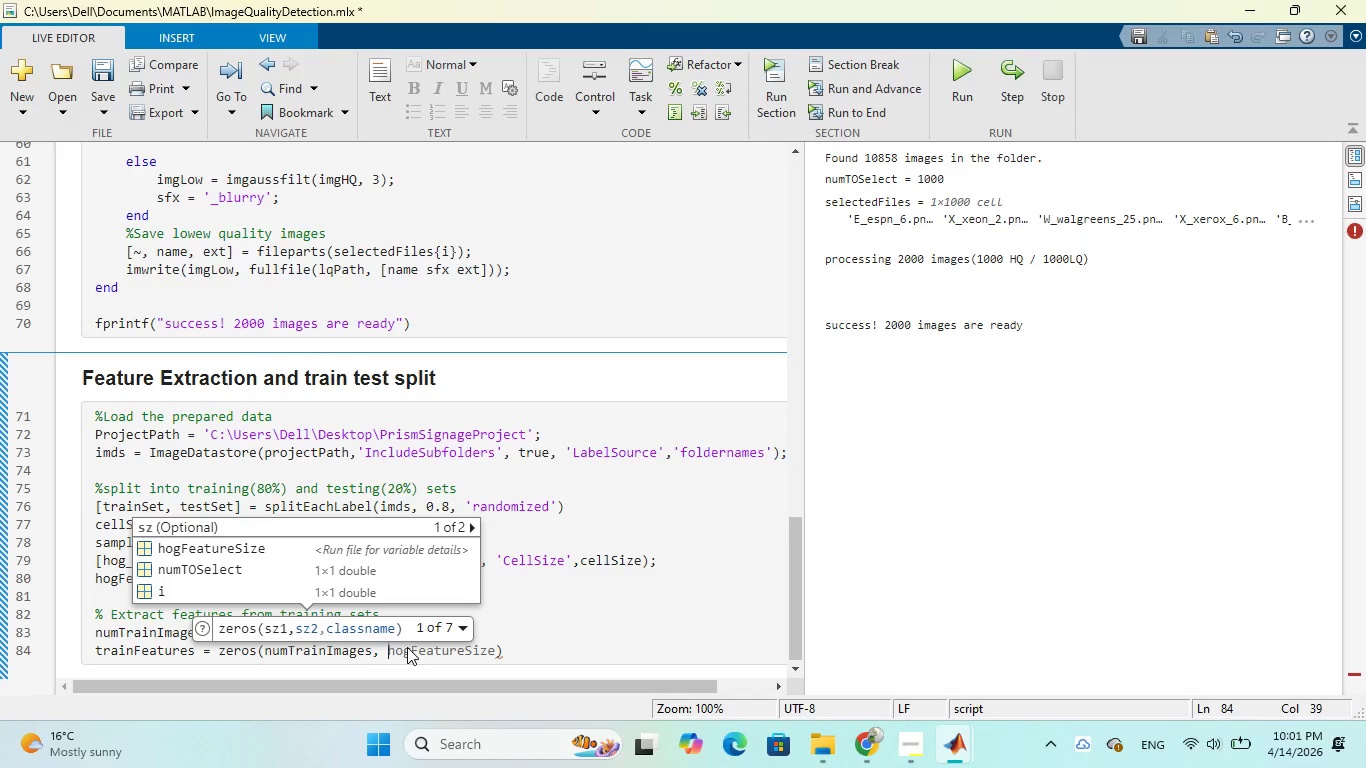 
key(Tab)
 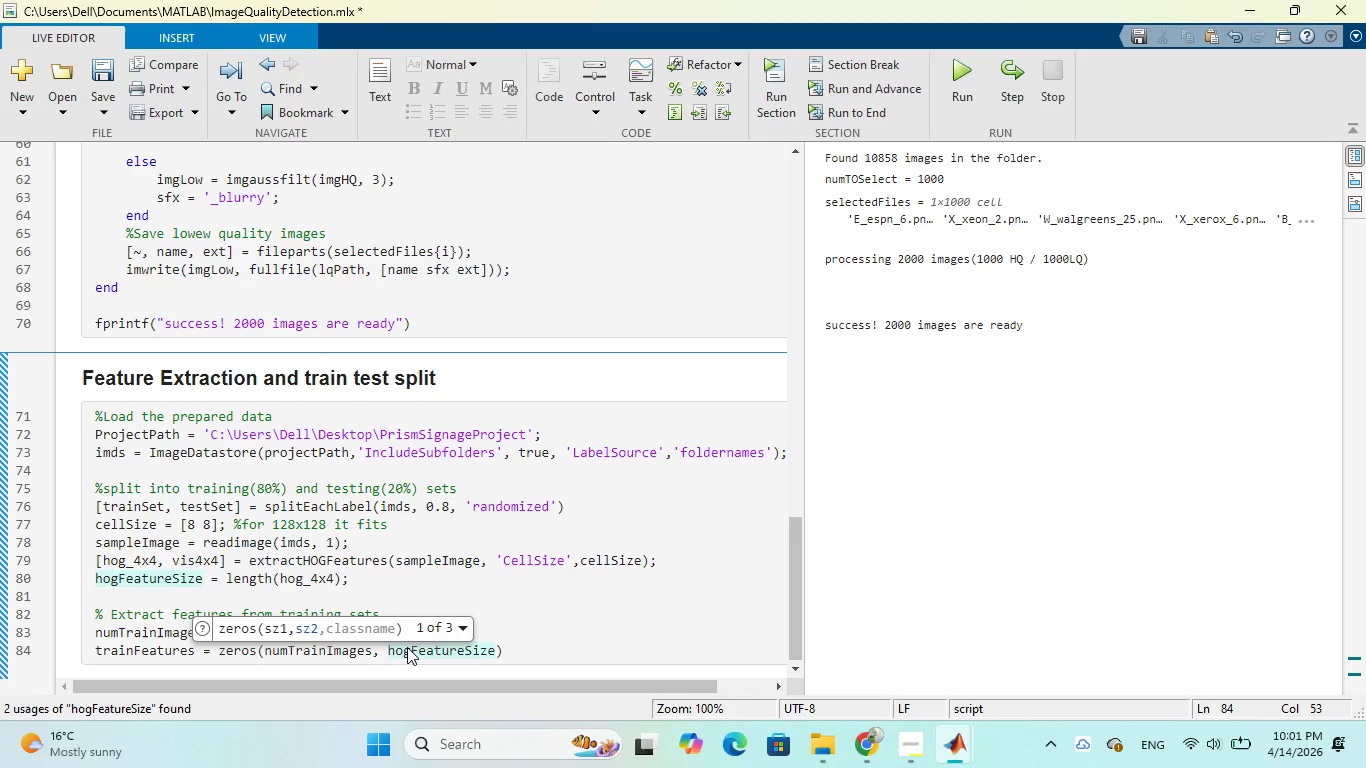 
key(Comma)
 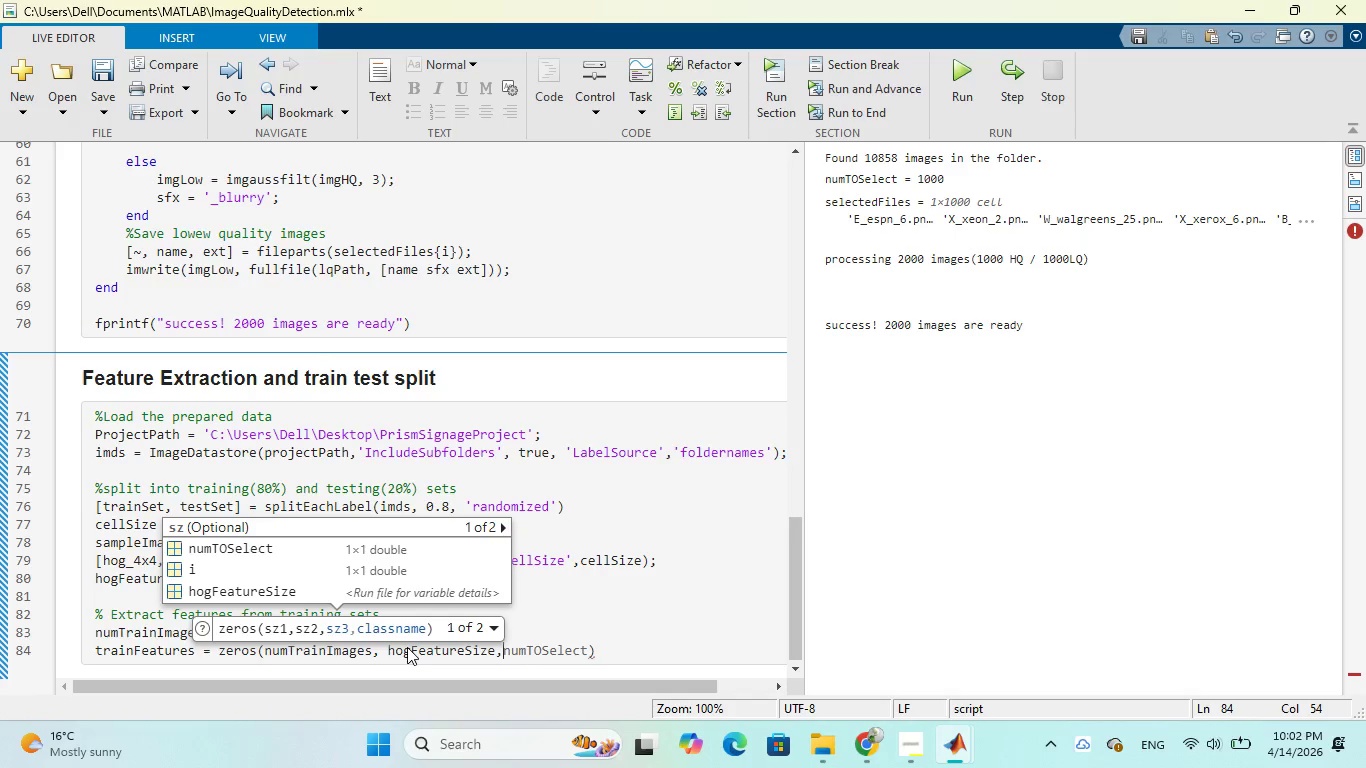 
key(Space)
 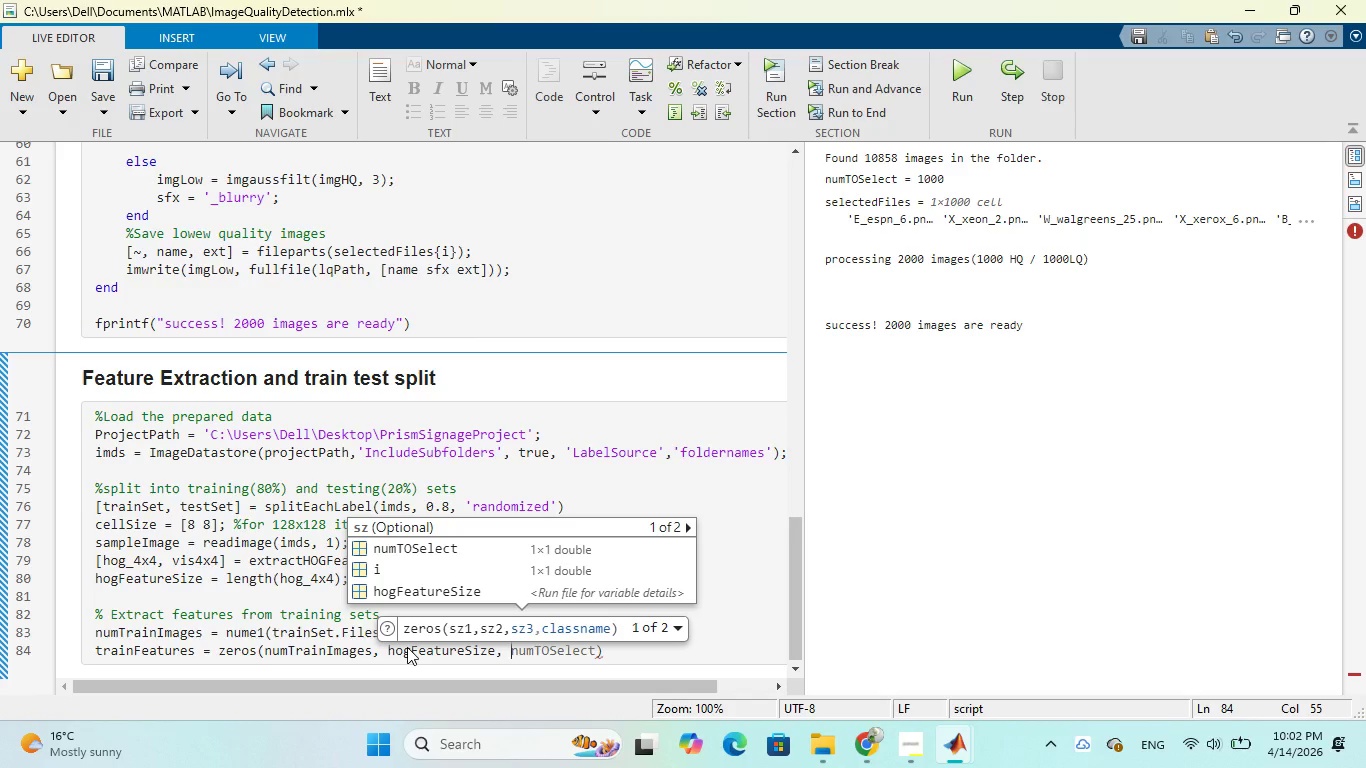 
key(Quote)
 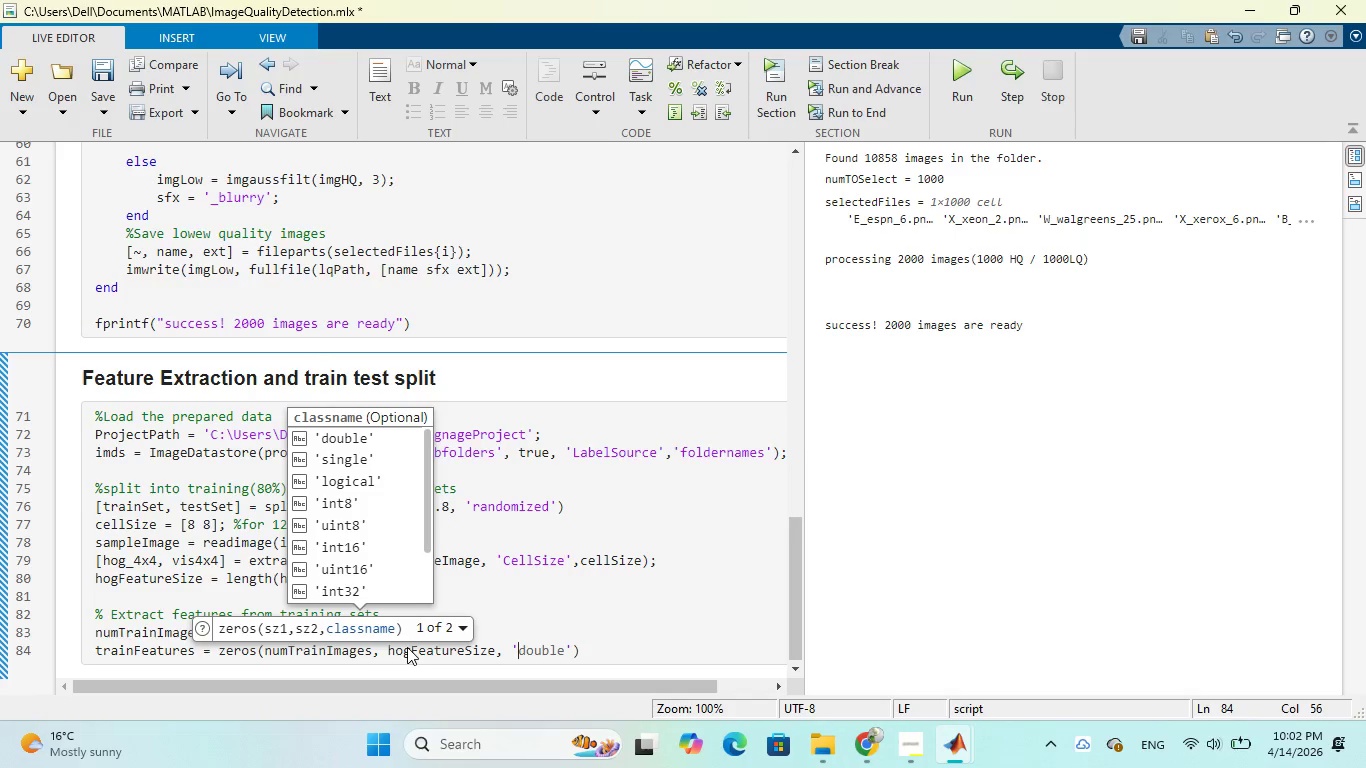 
key(S)
 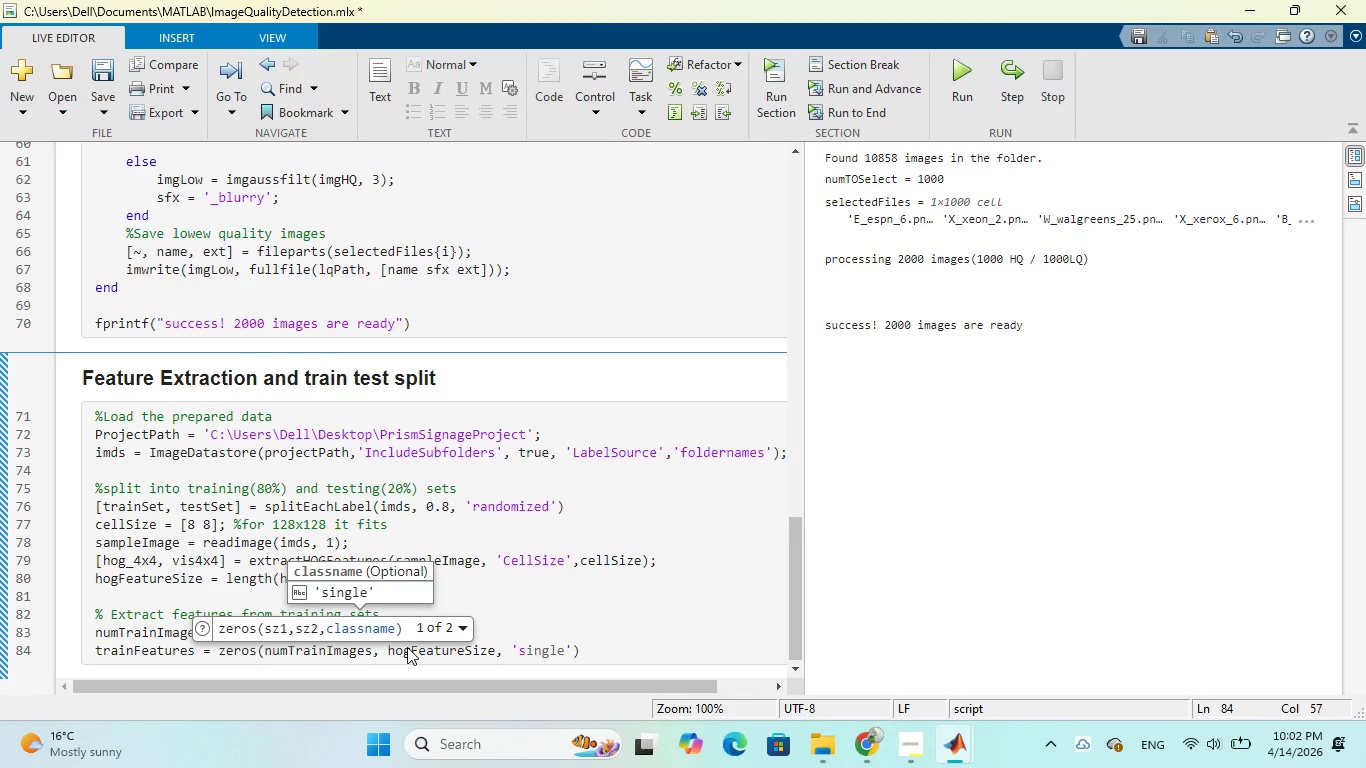 
key(Tab)
 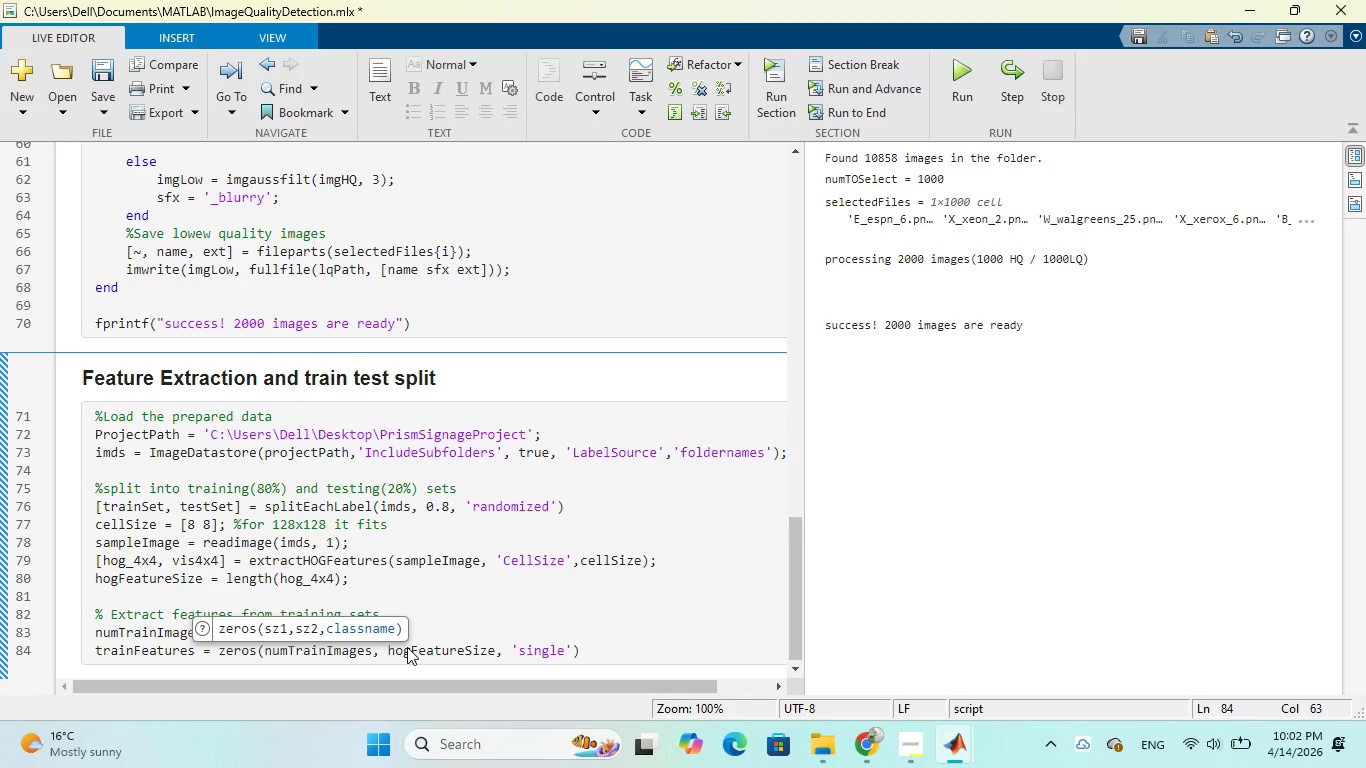 
key(ArrowRight)
 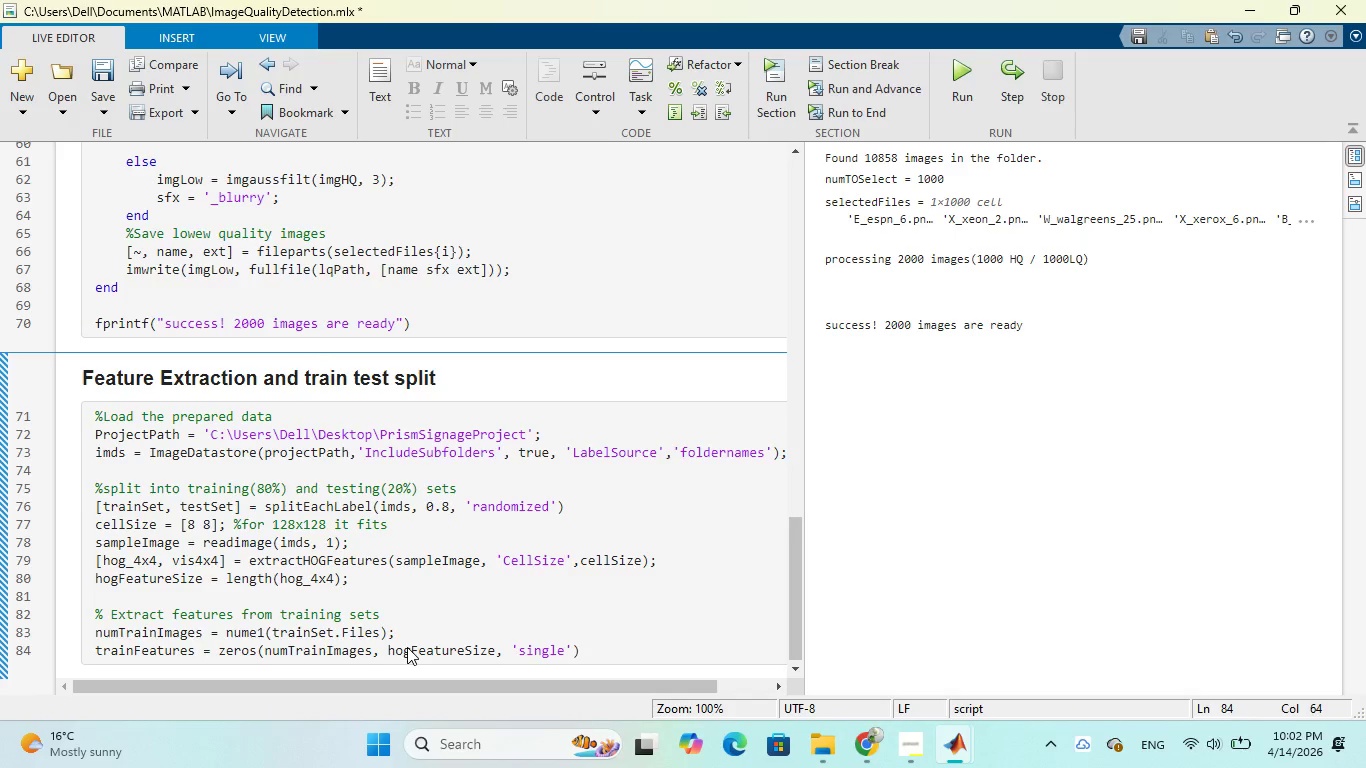 
key(Semicolon)
 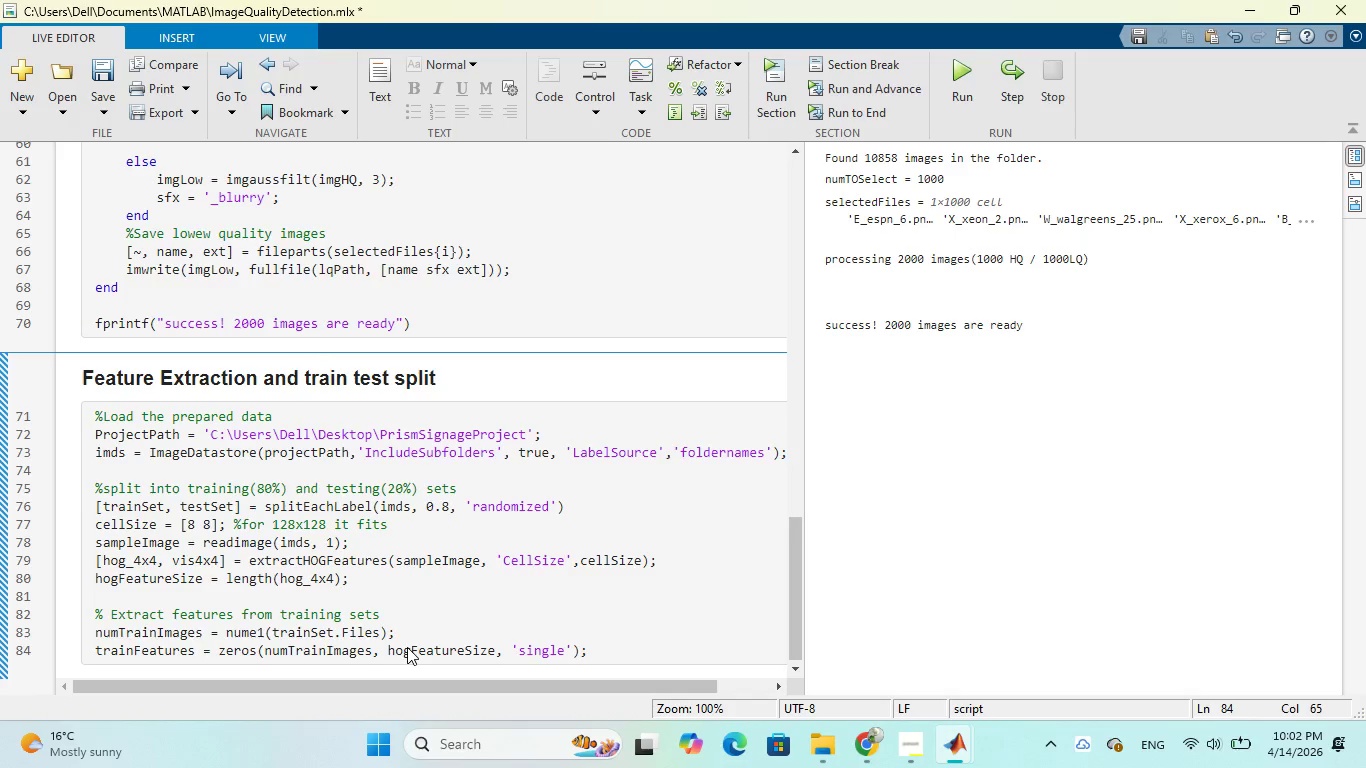 
key(Enter)
 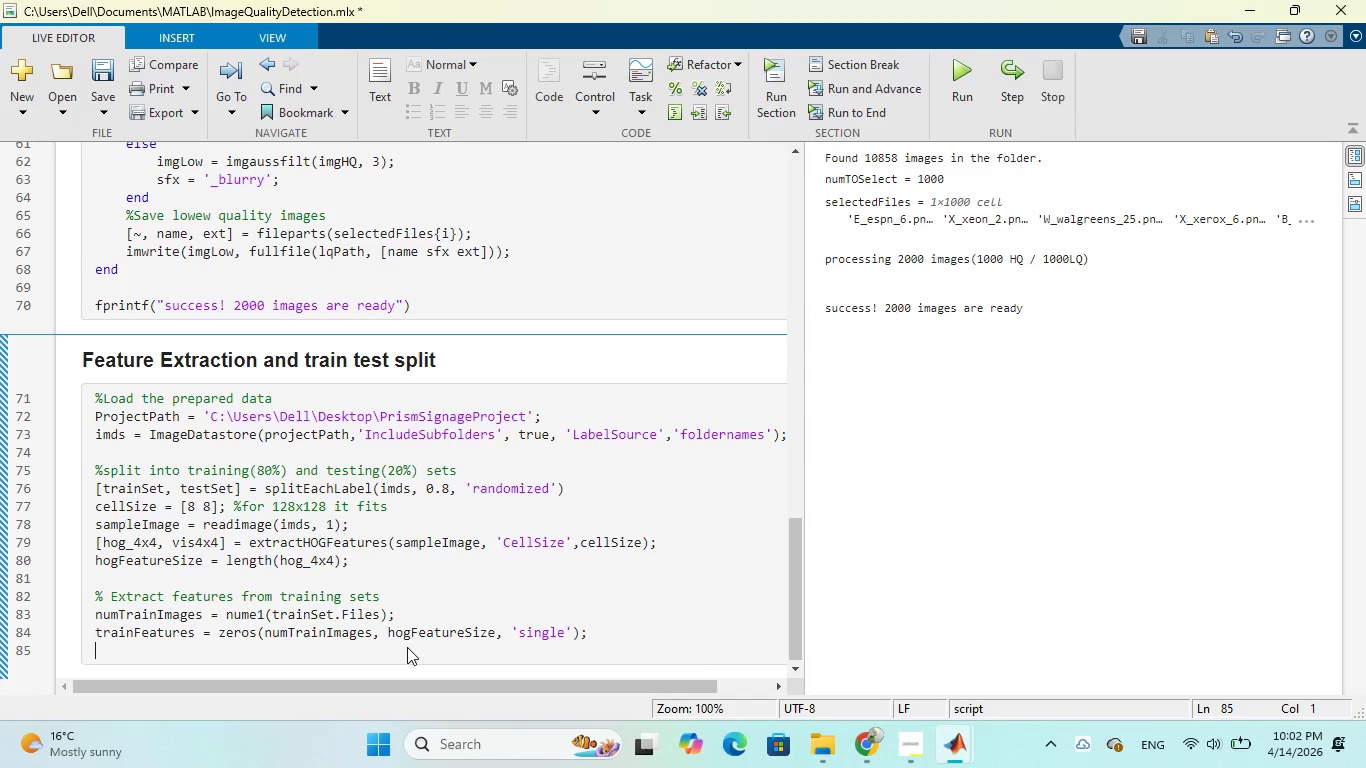 
wait(5.69)
 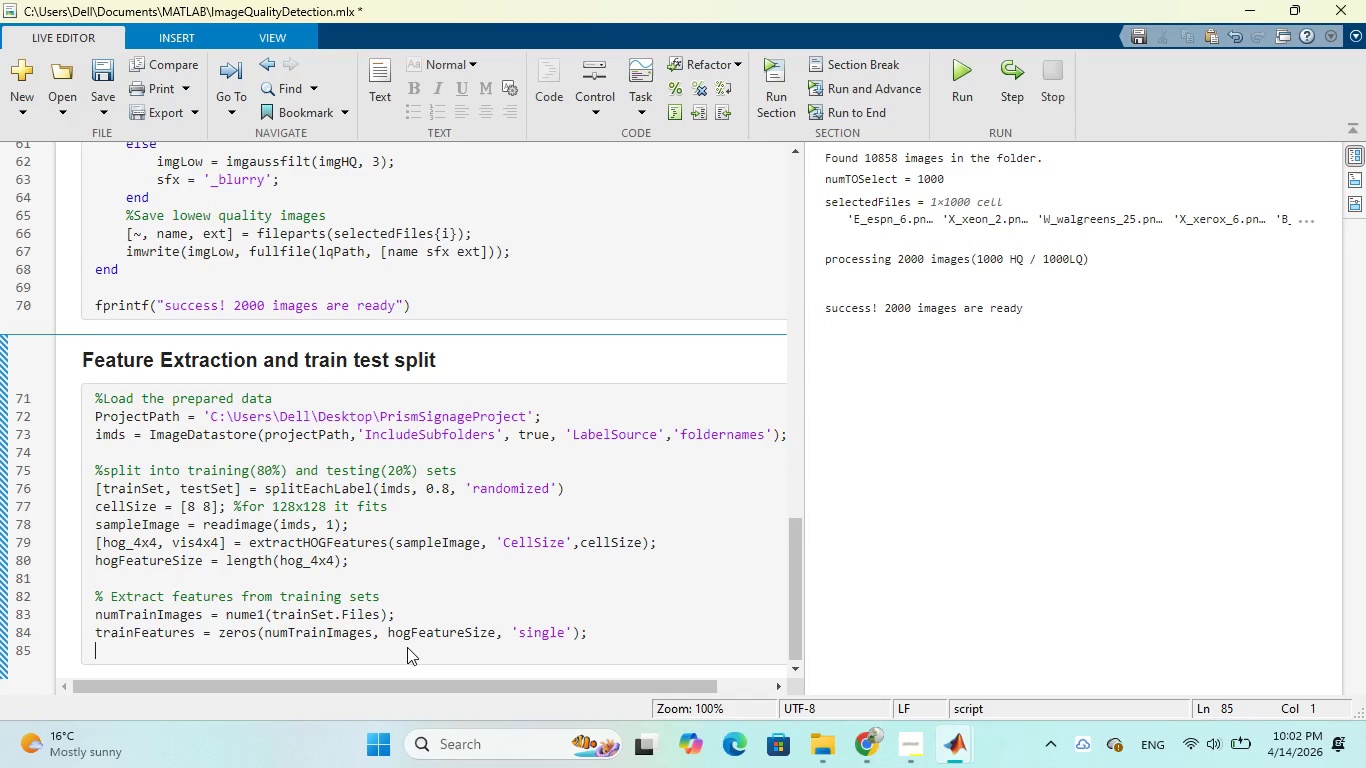 
type(fr)
key(Backspace)
type(print)
key(Tab)
type(()
 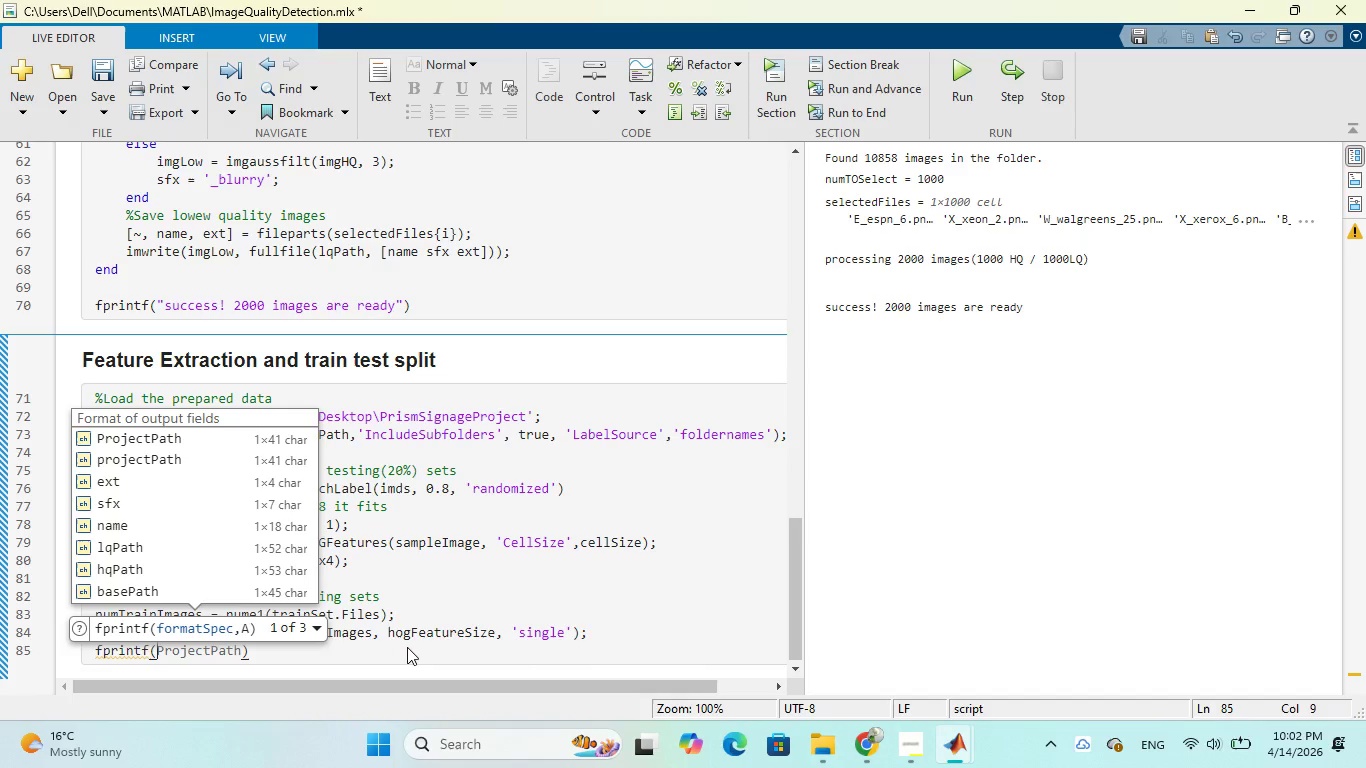 
type('Extracting HOG features from %d)
 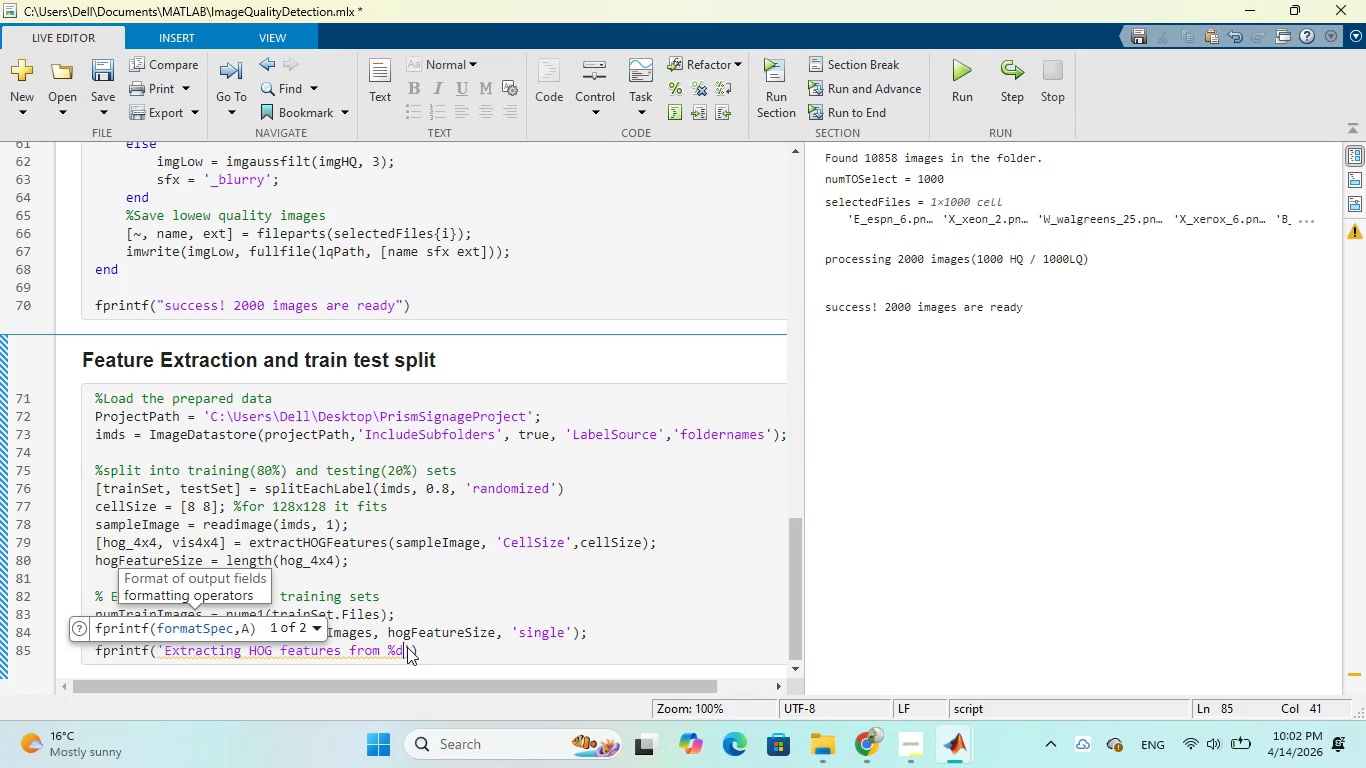 
wait(5.45)
 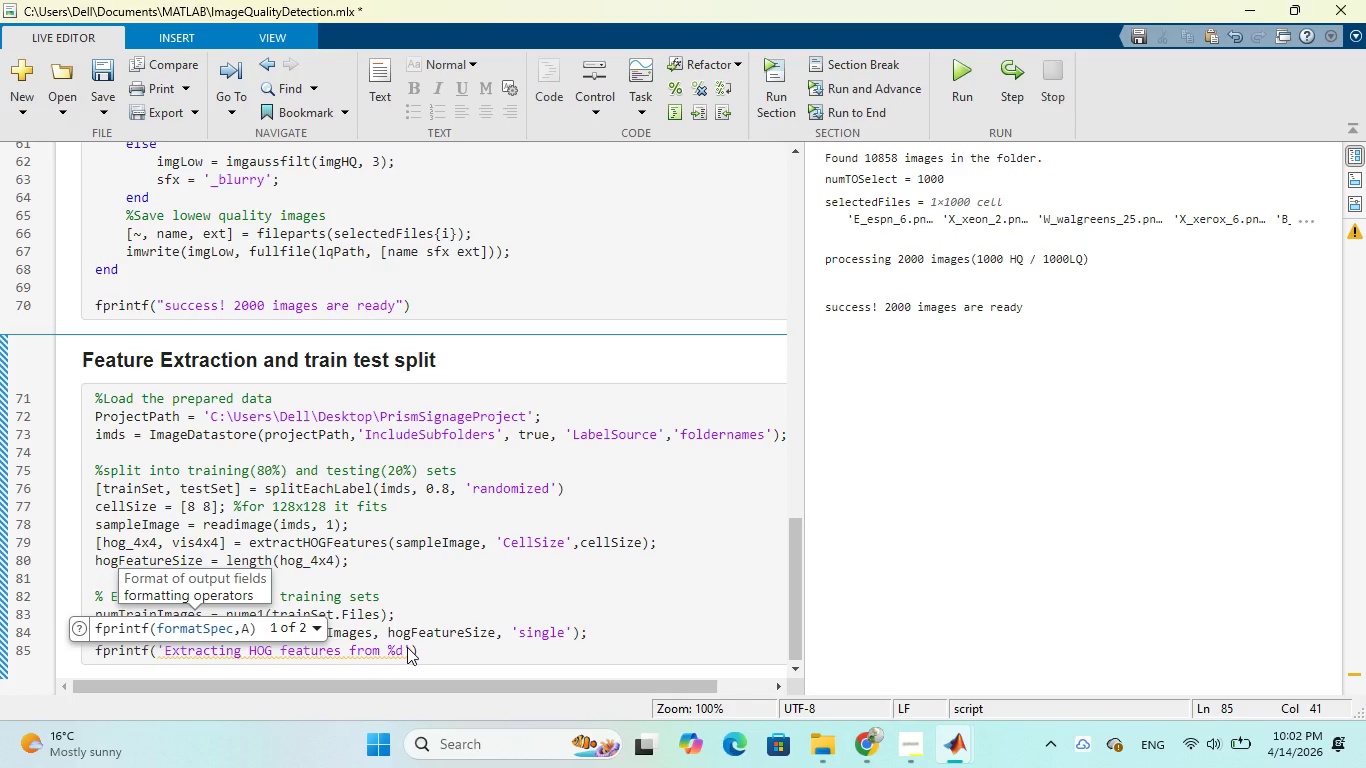 
type( training images)
 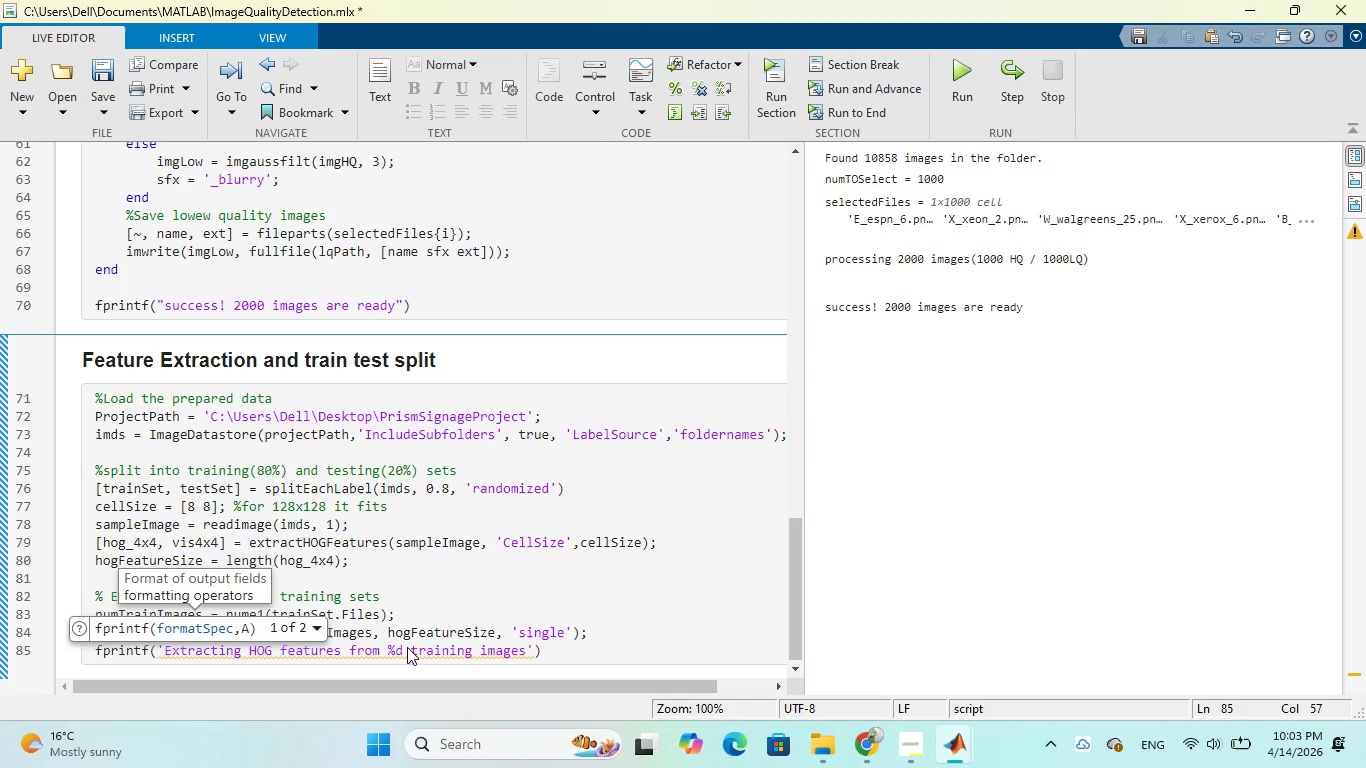 
key(Space)
 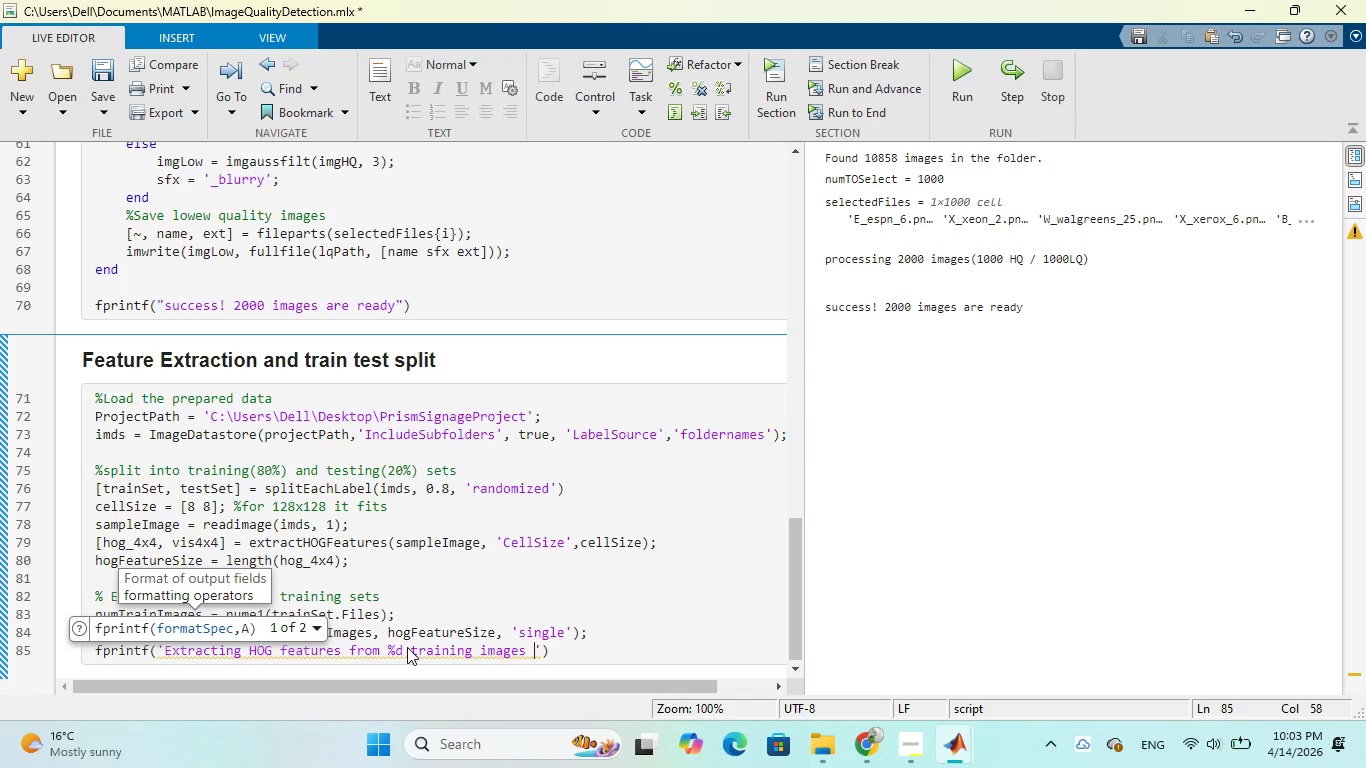 
key(N)
 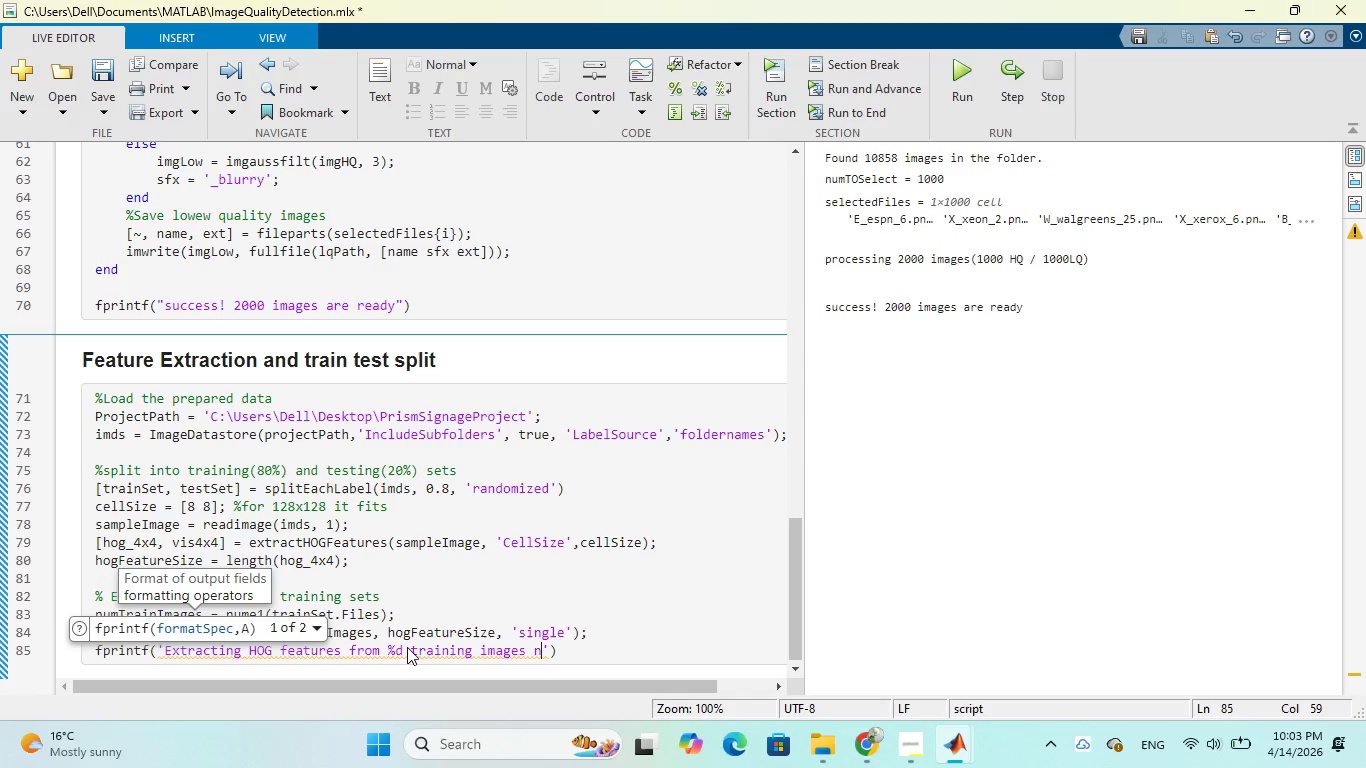 
key(ArrowLeft)
 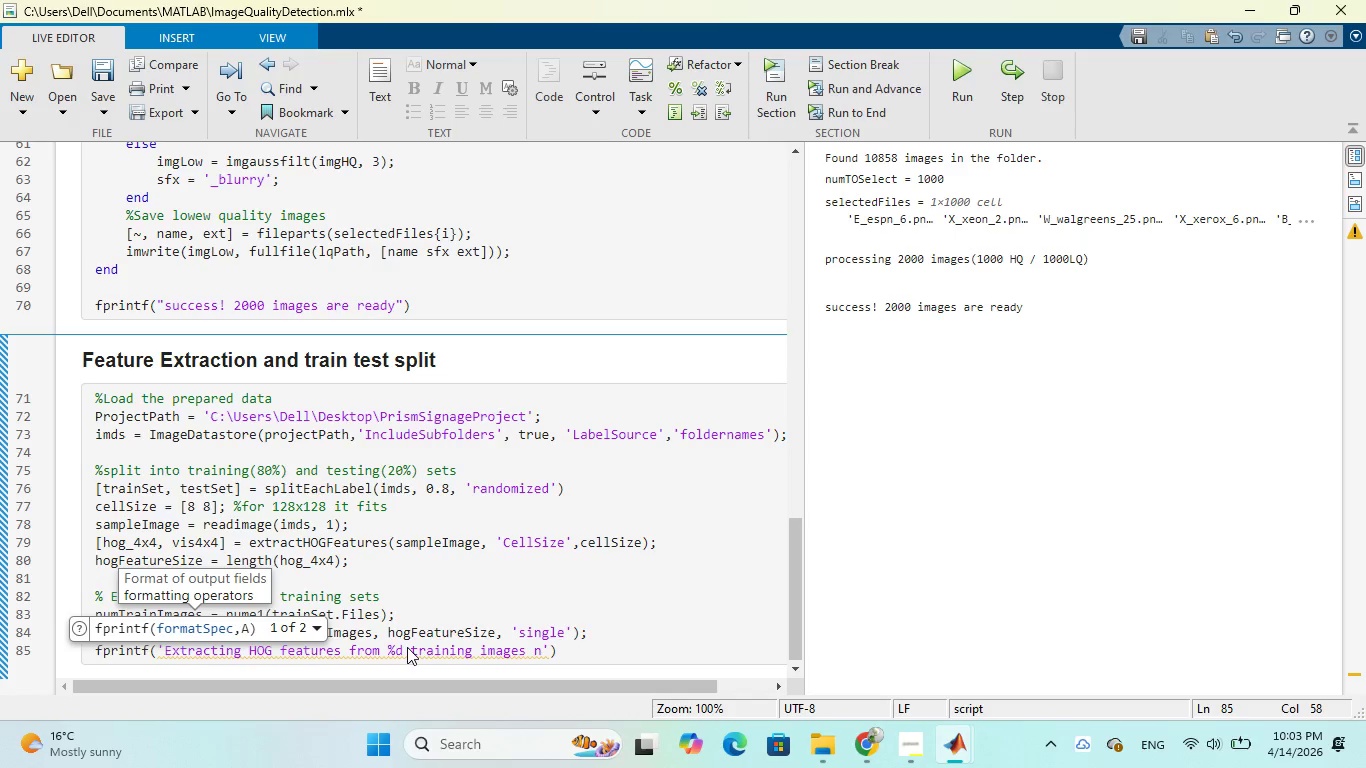 
key(Backslash)
 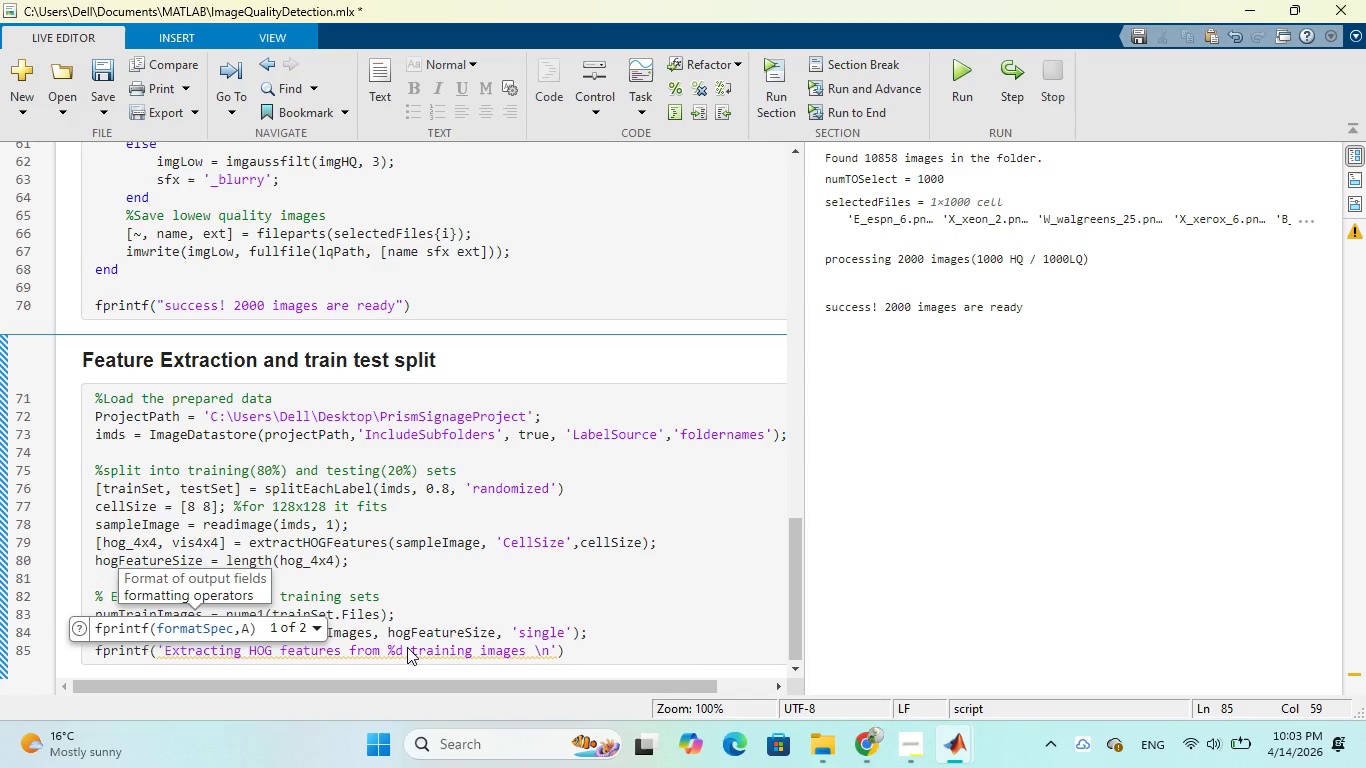 
key(ArrowRight)
 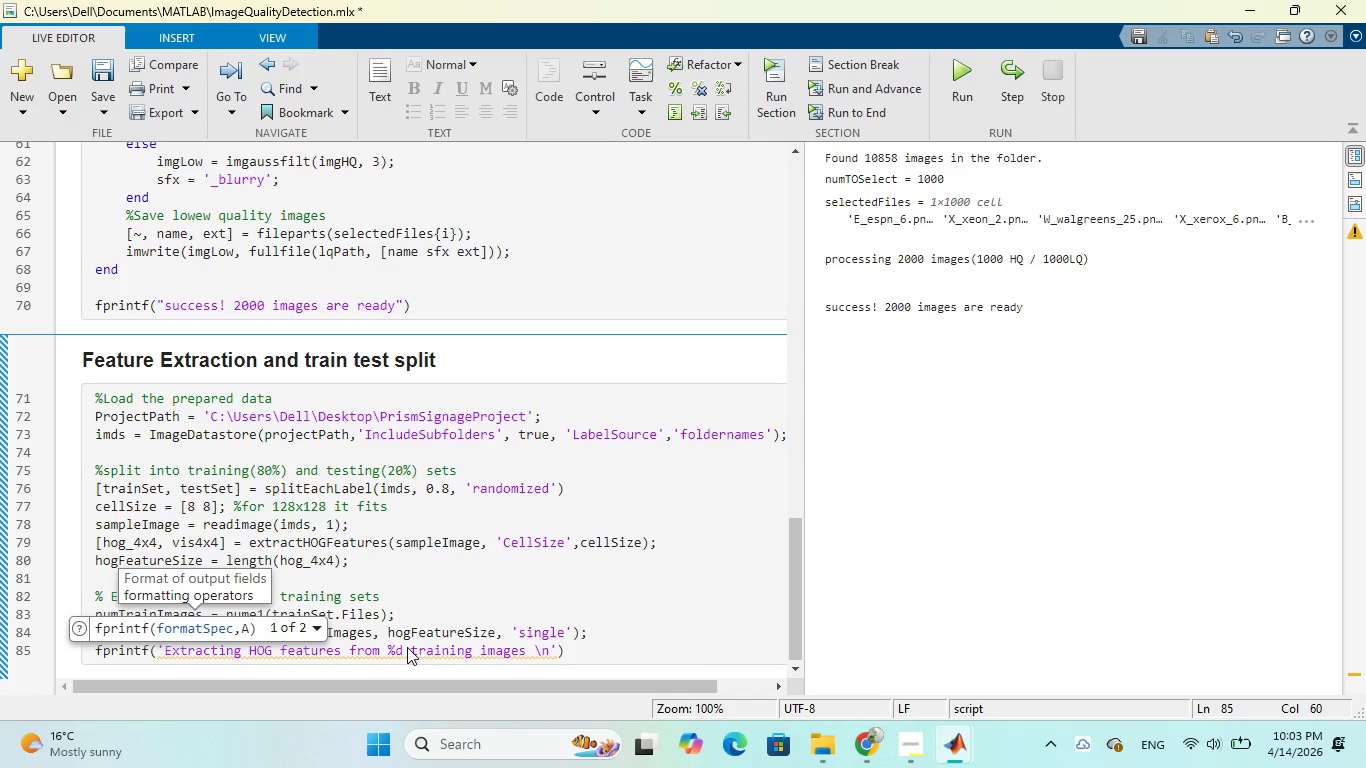 
key(ArrowRight)
 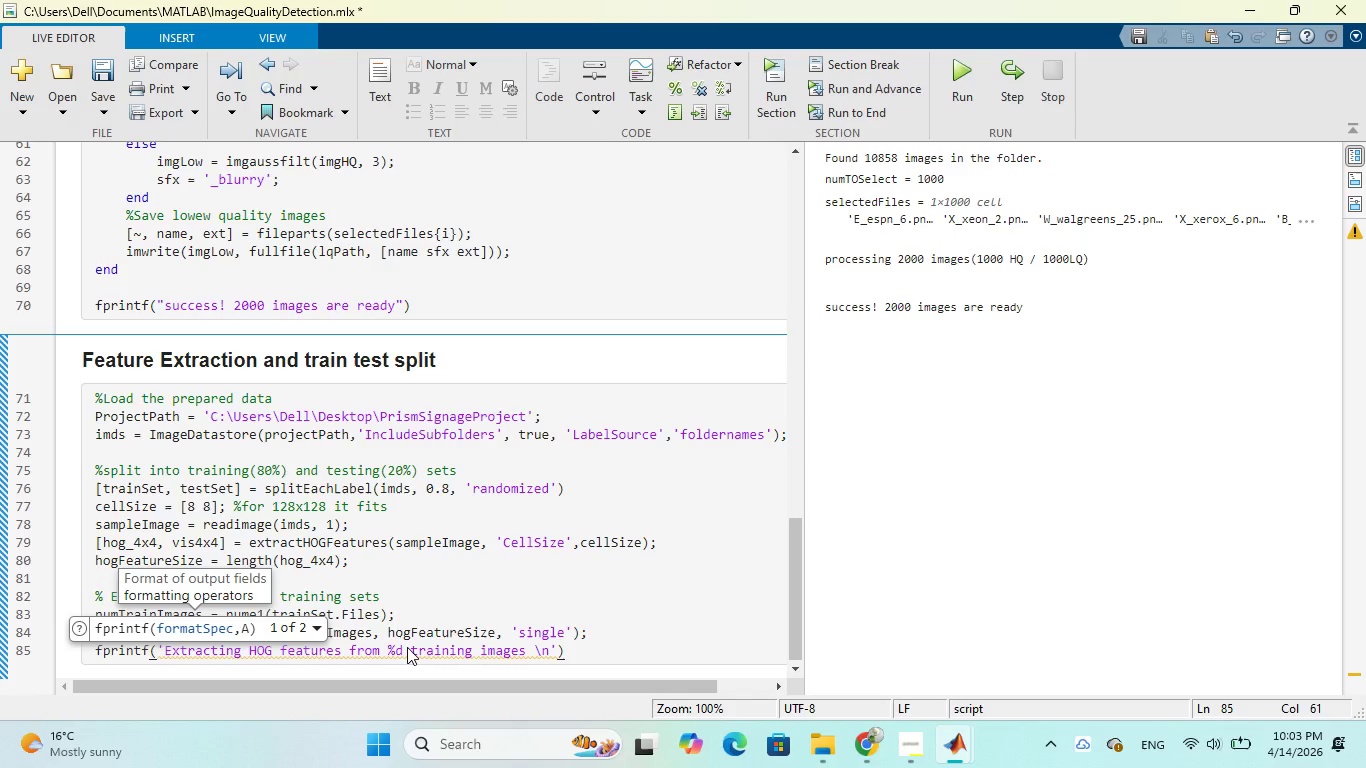 
type(, numTra)
key(Tab)
 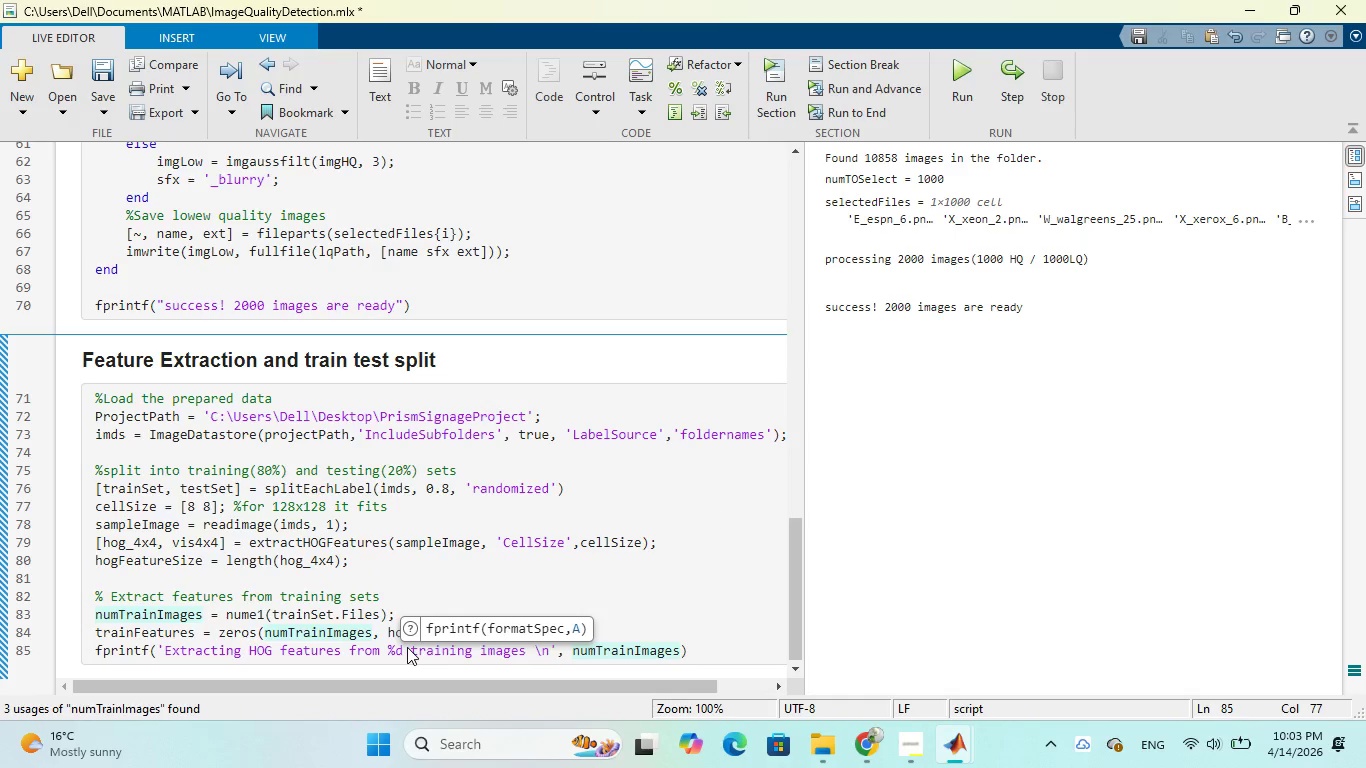 
key(ArrowRight)
 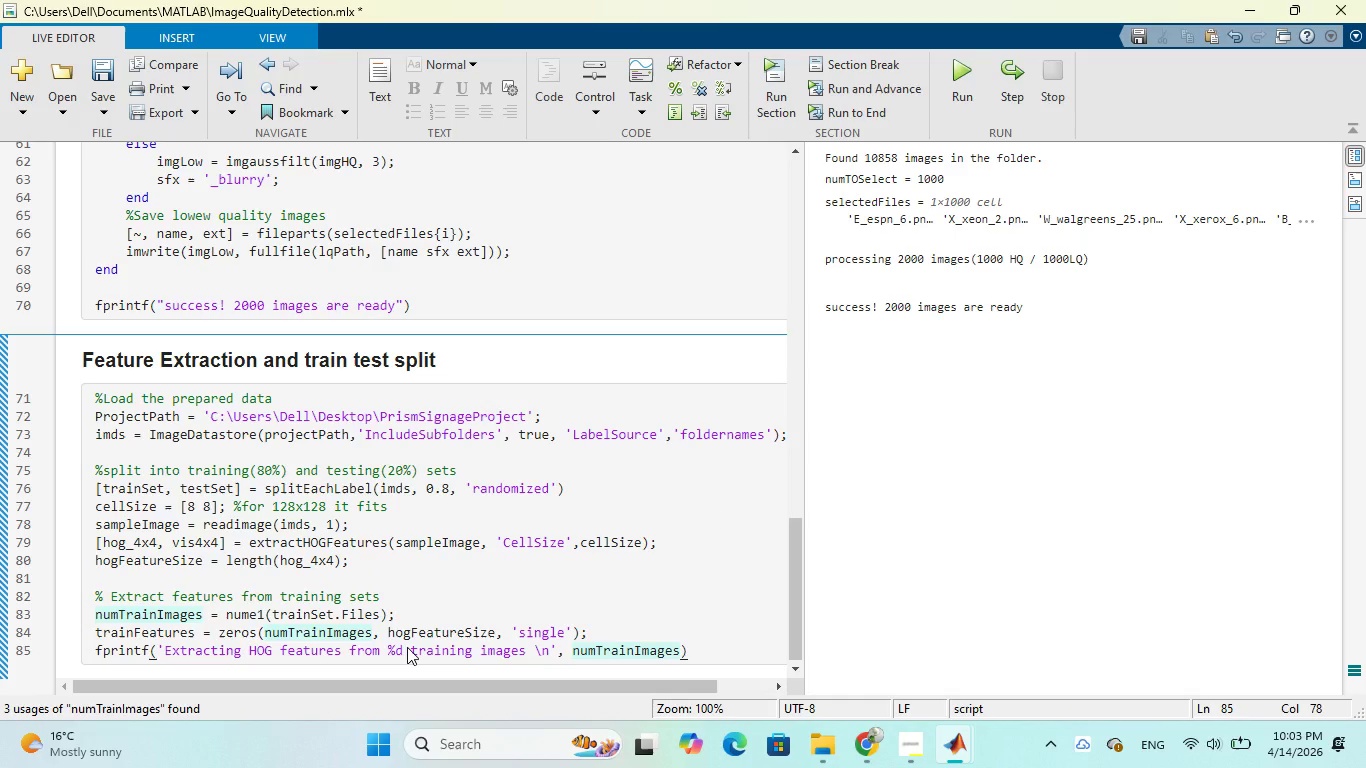 
key(Semicolon)
 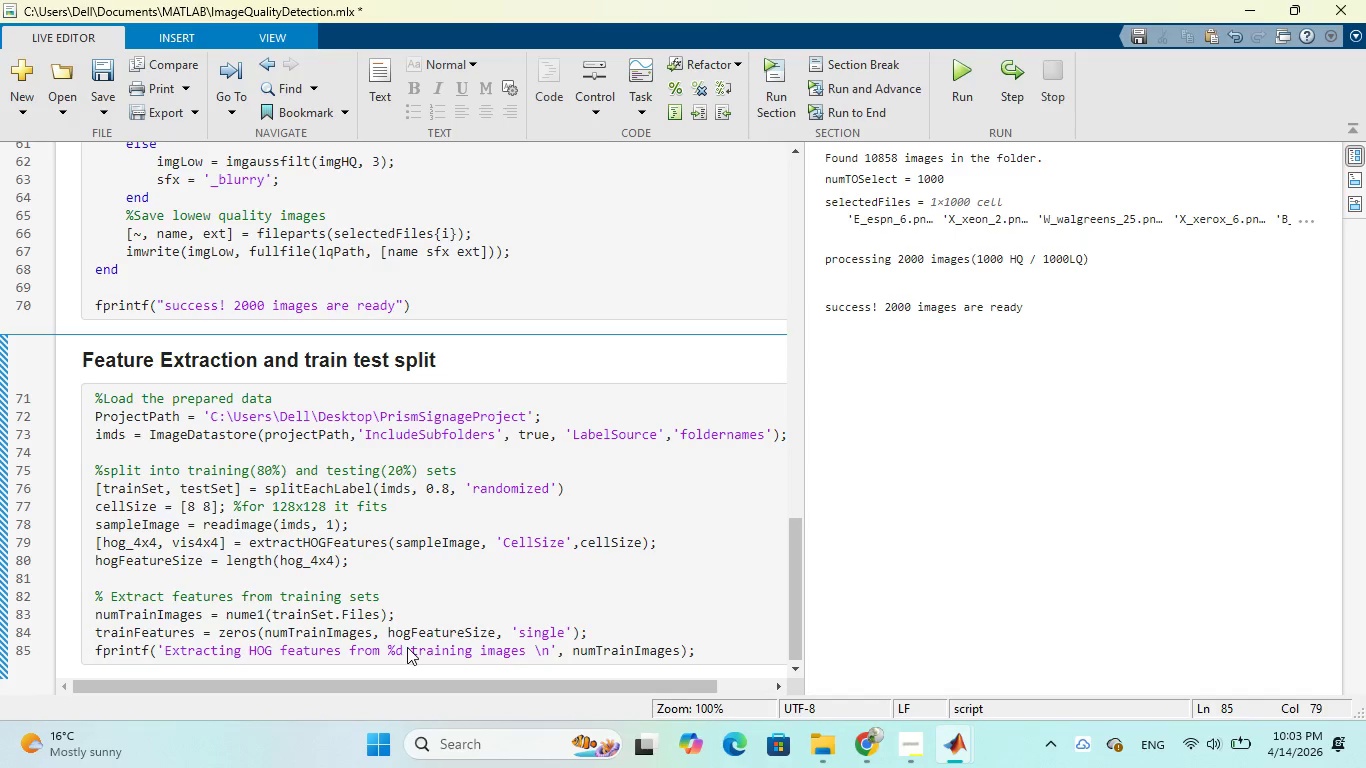 
wait(8.27)
 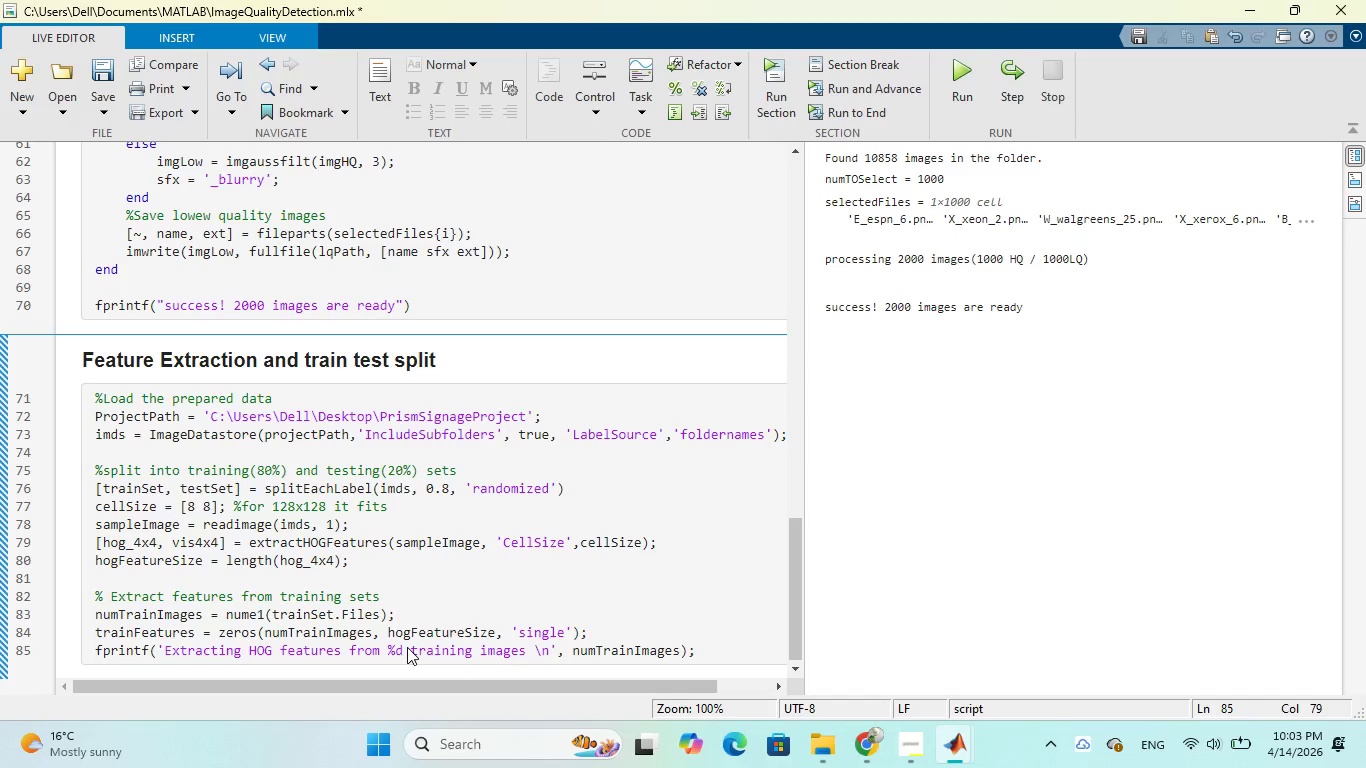 
key(Enter)
 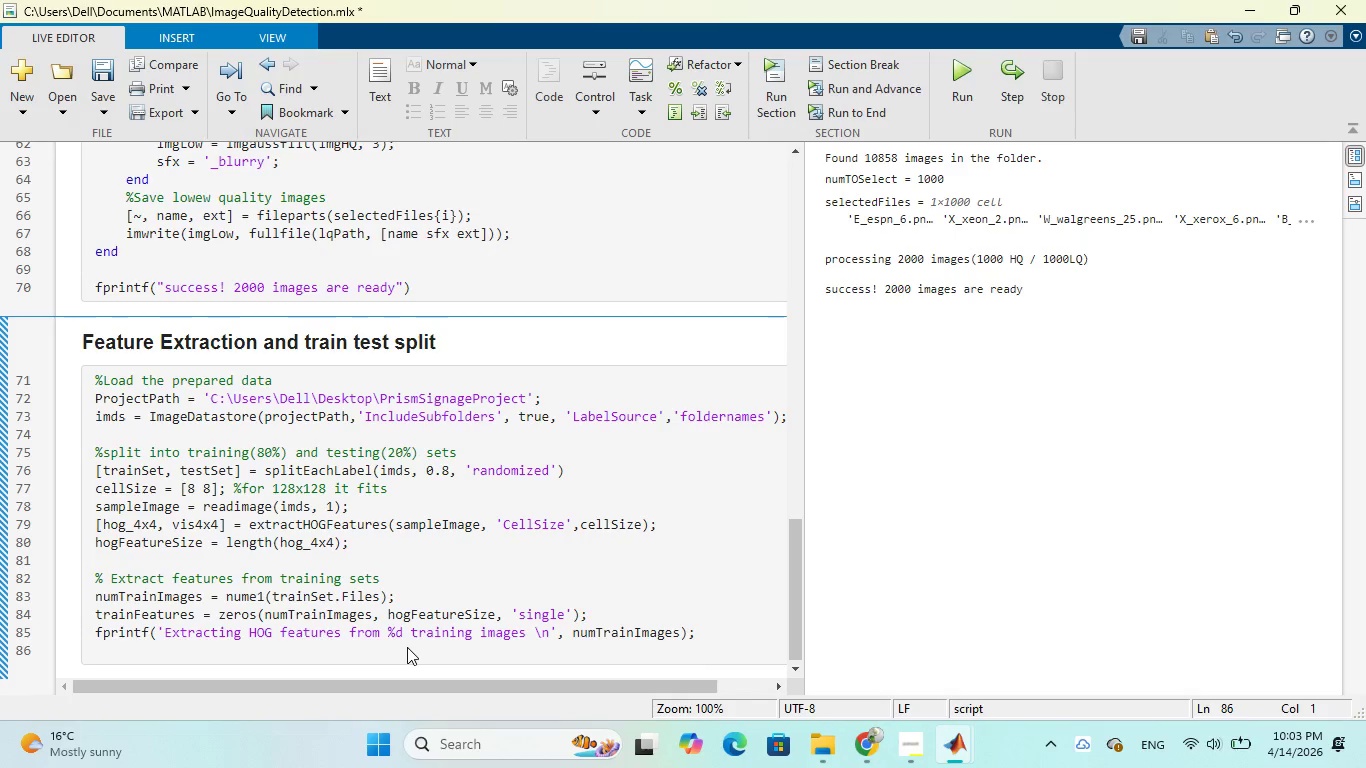 
wait(7.34)
 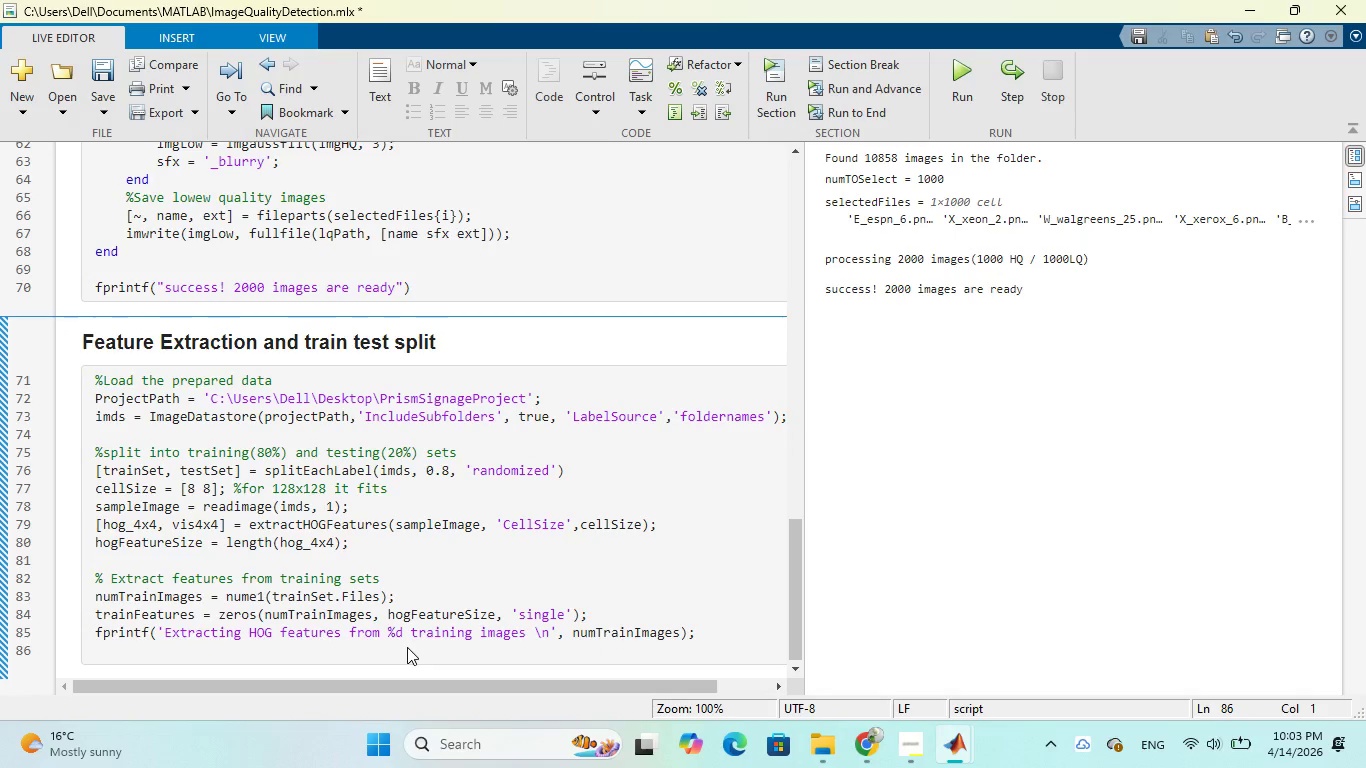 
key(Enter)
 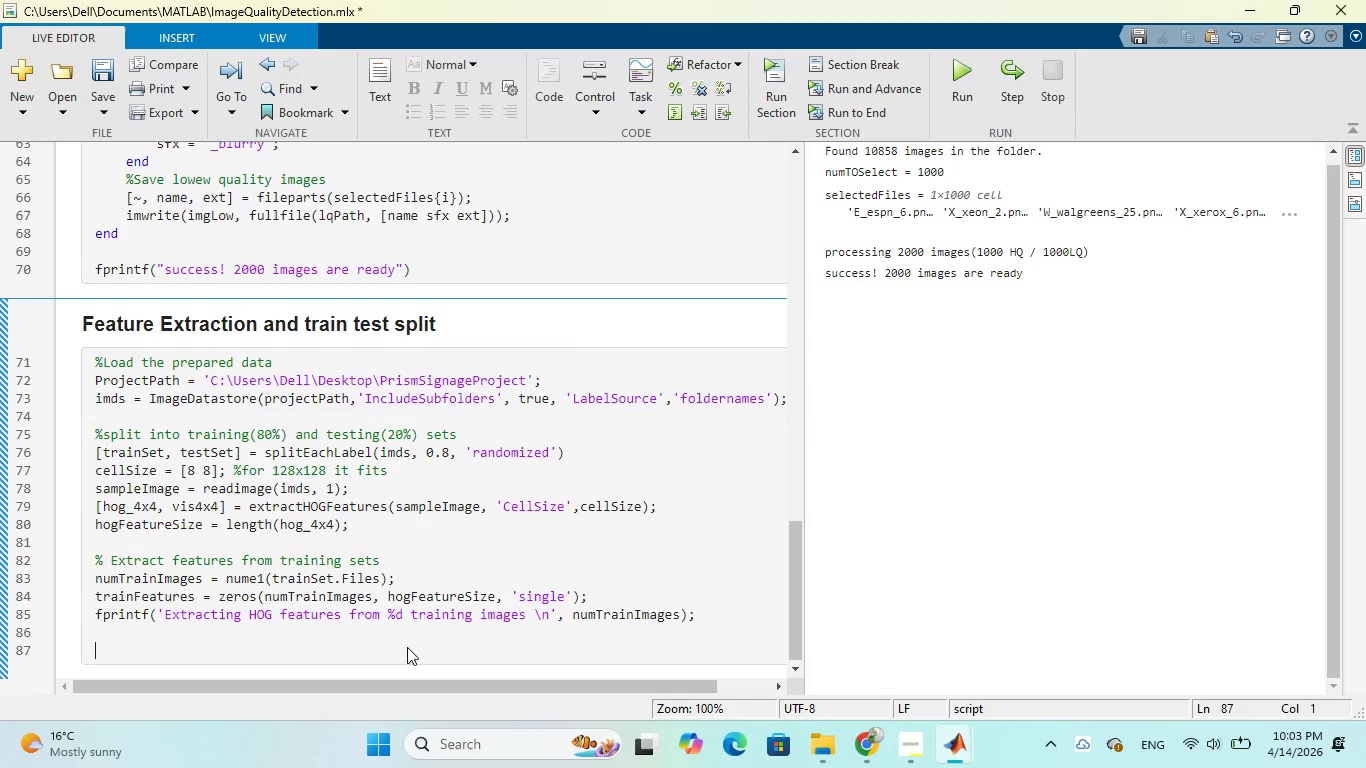 
type(for i = 1:)
 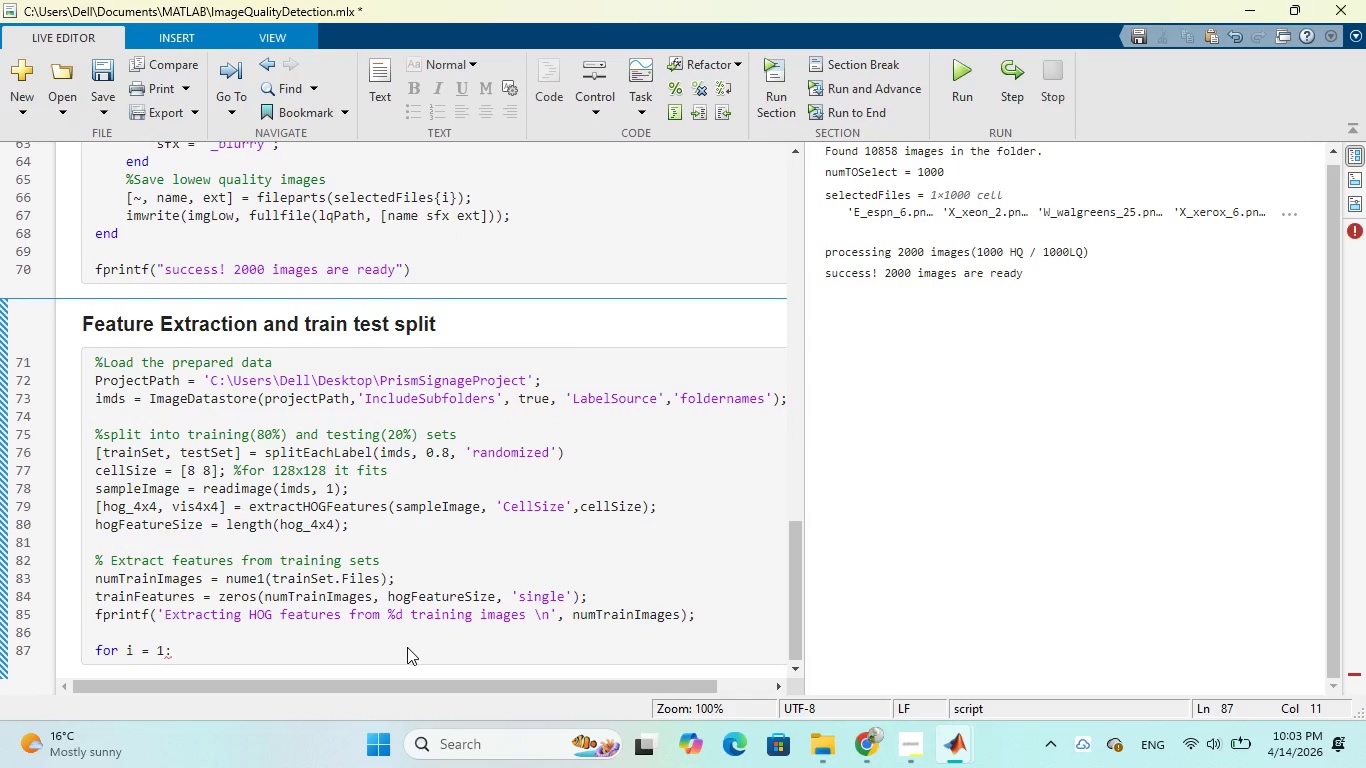 
type(num)
 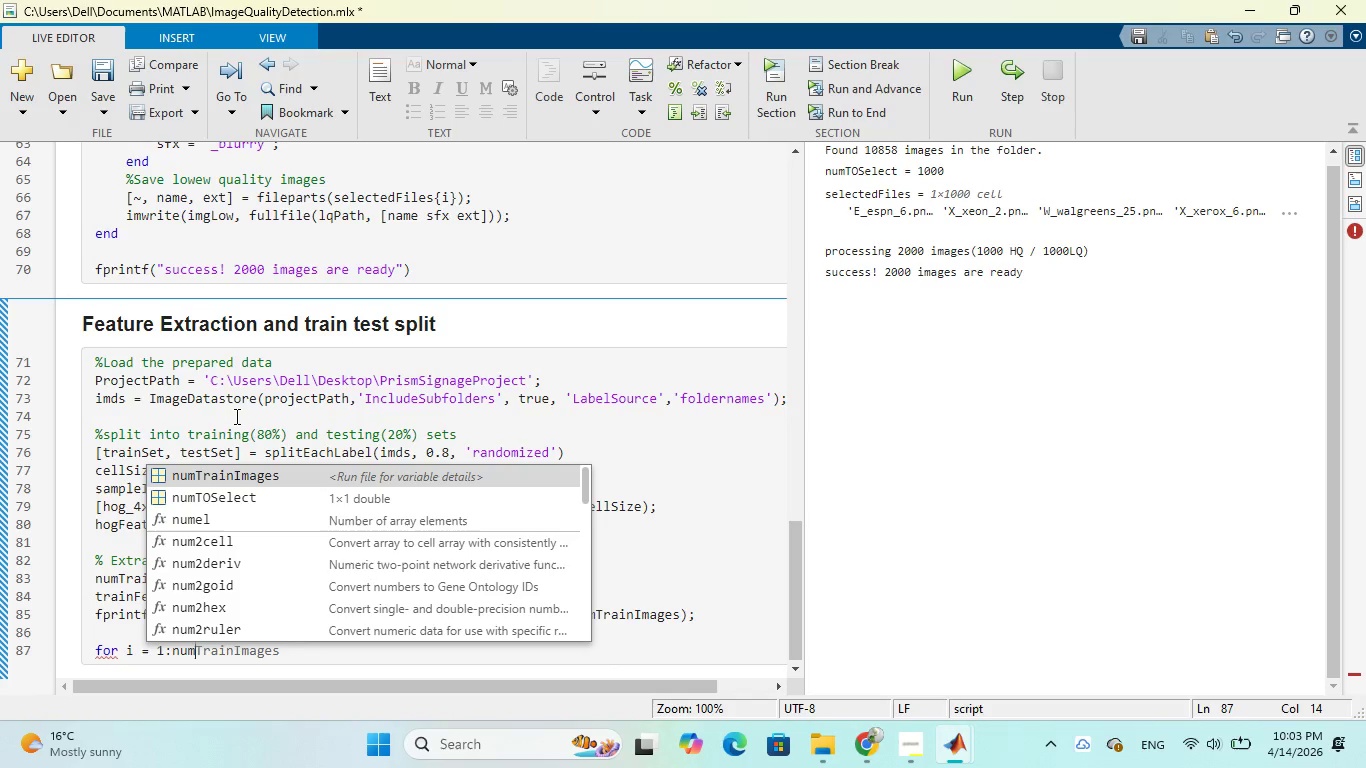 
left_click([241, 473])
 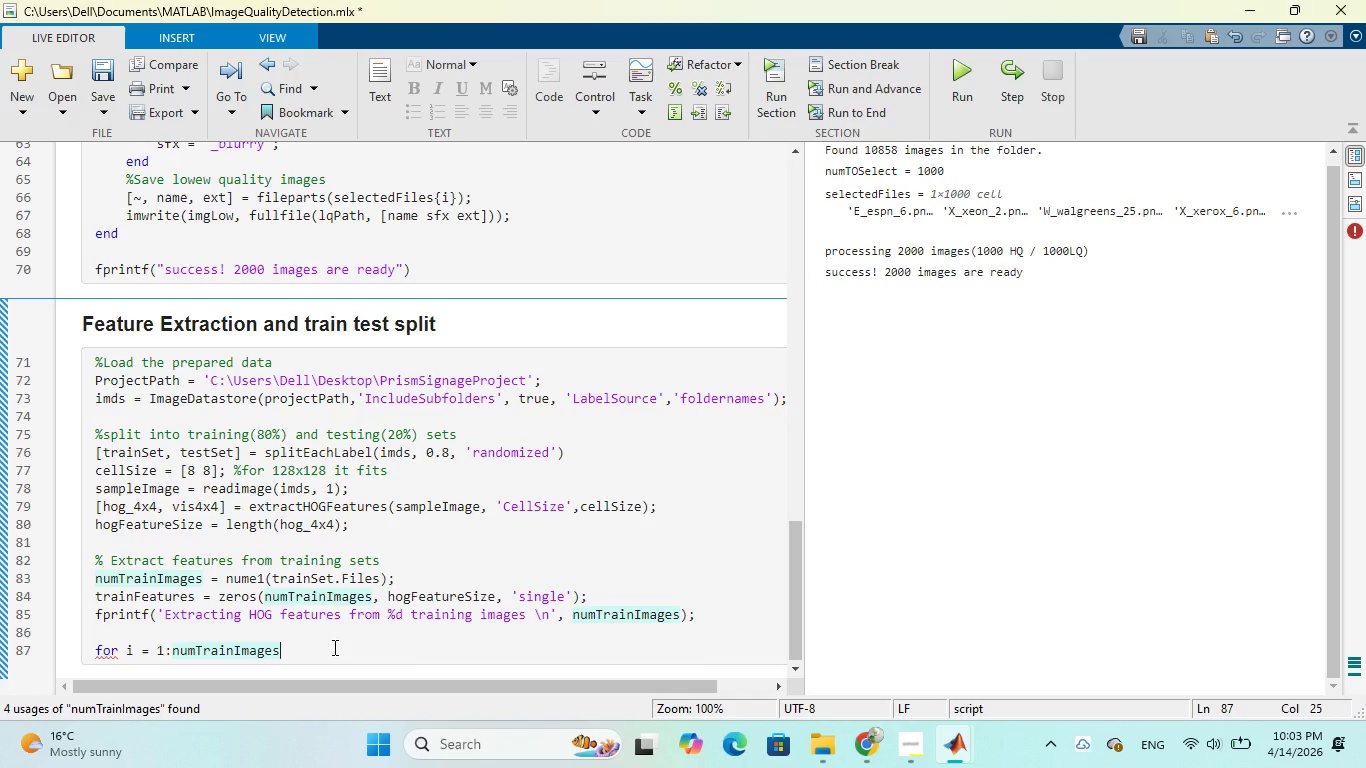 
key(Enter)
 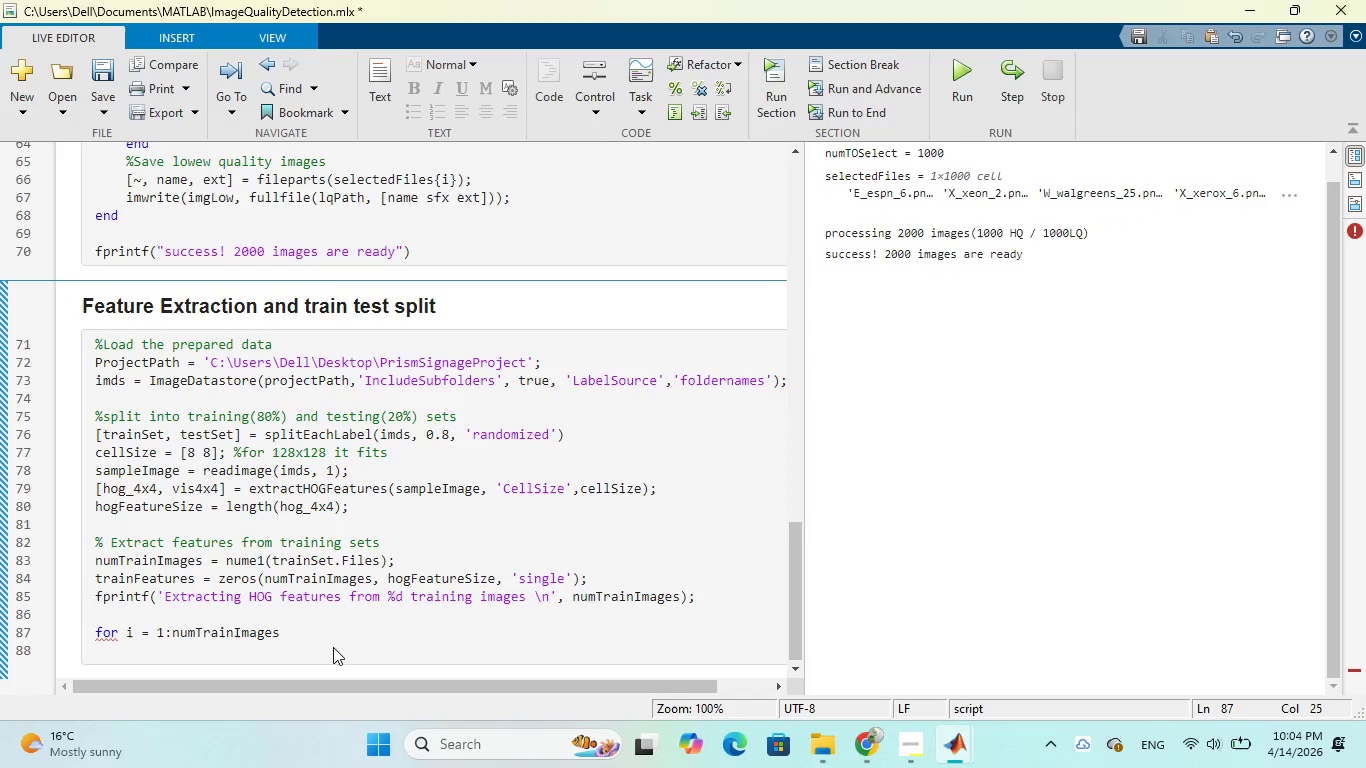 
type(img = readimage)
 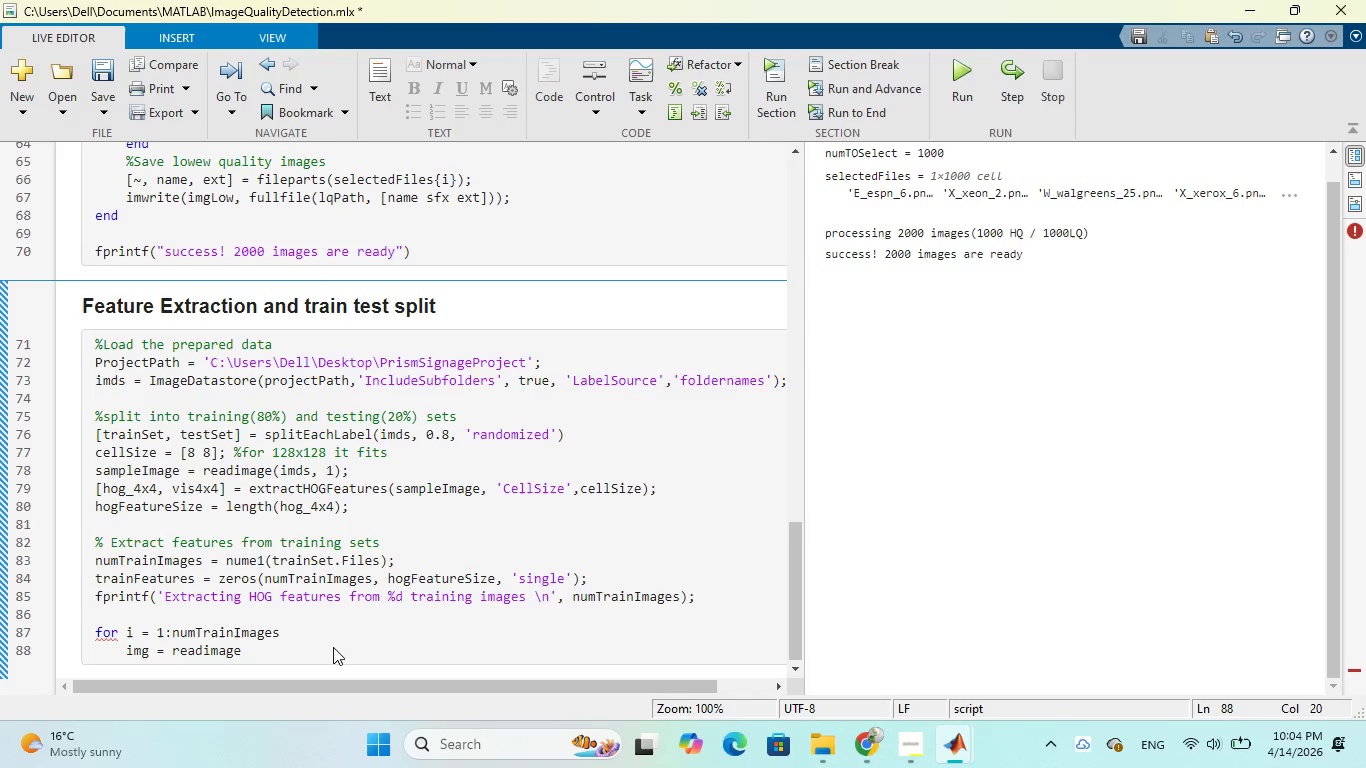 
type((trainSet)
 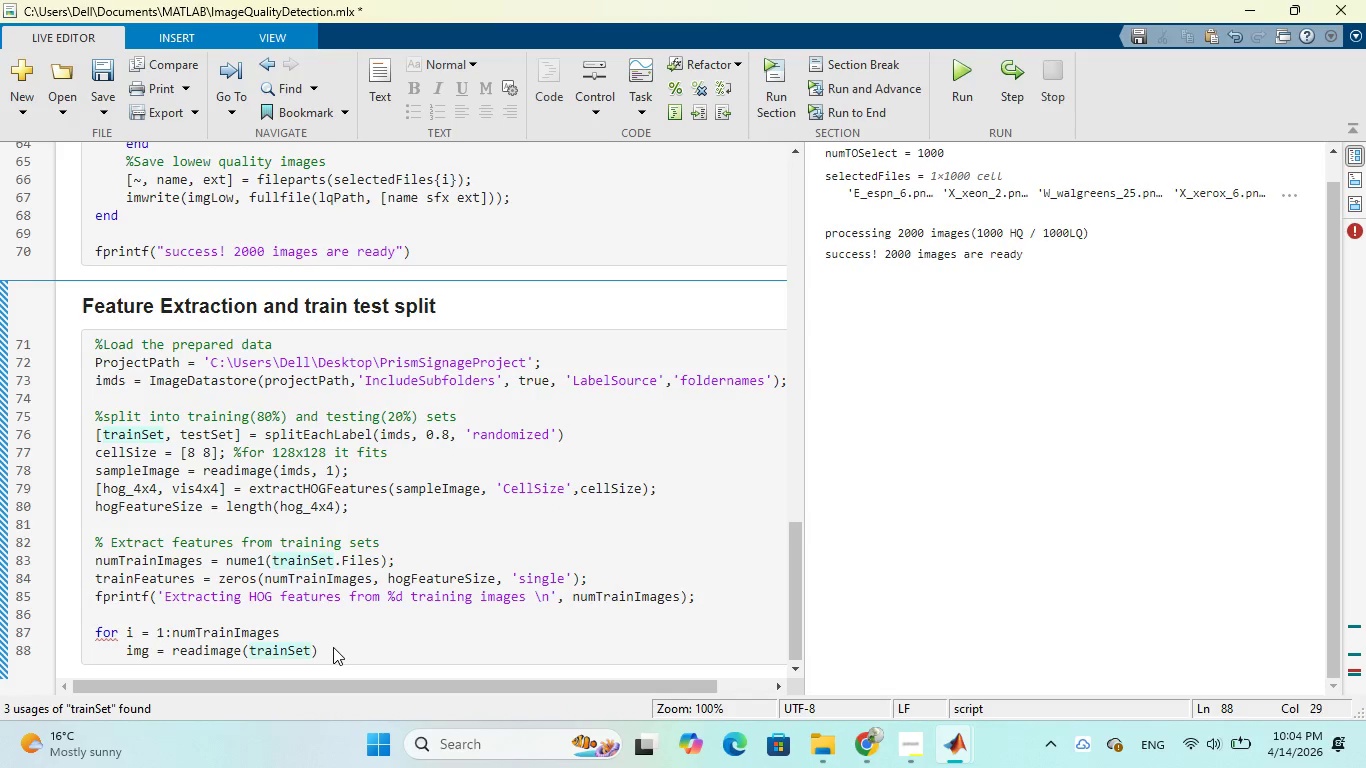 
key(Comma)
 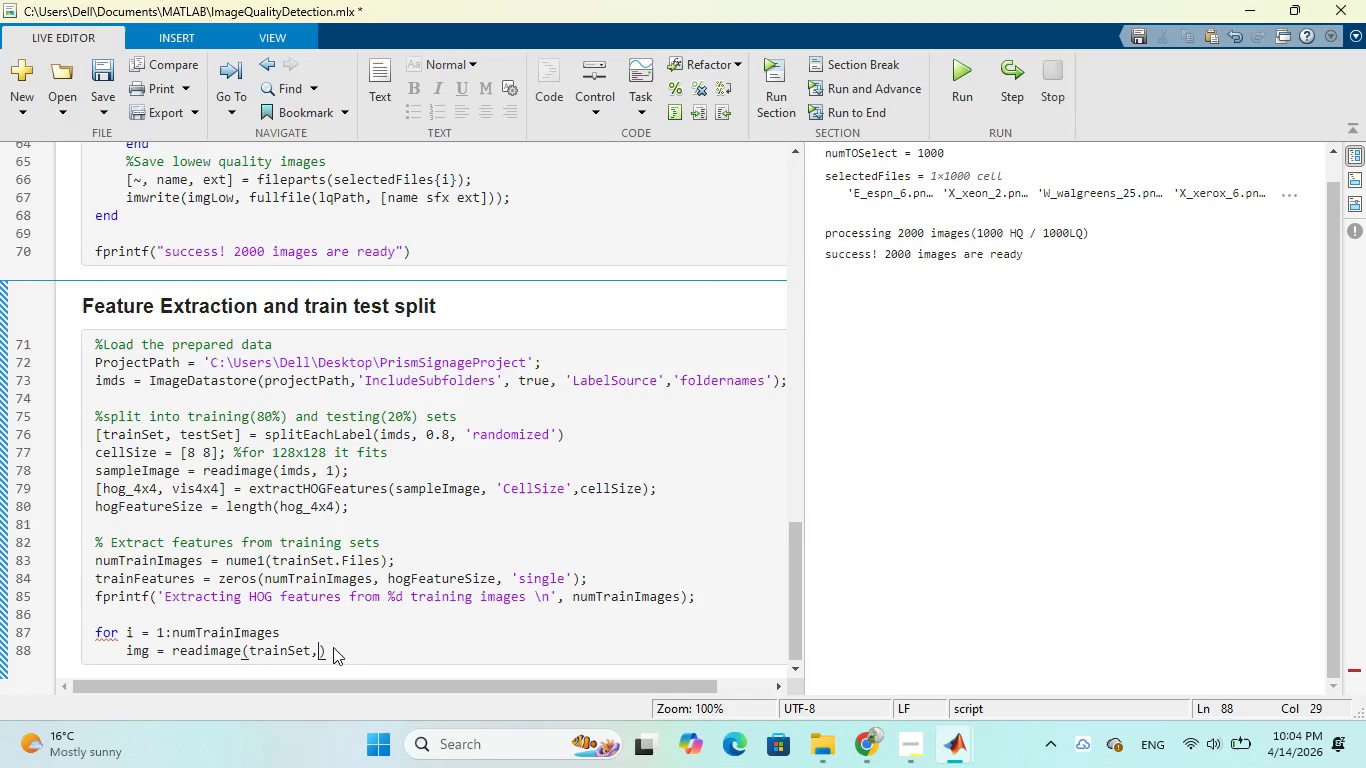 
key(Space)
 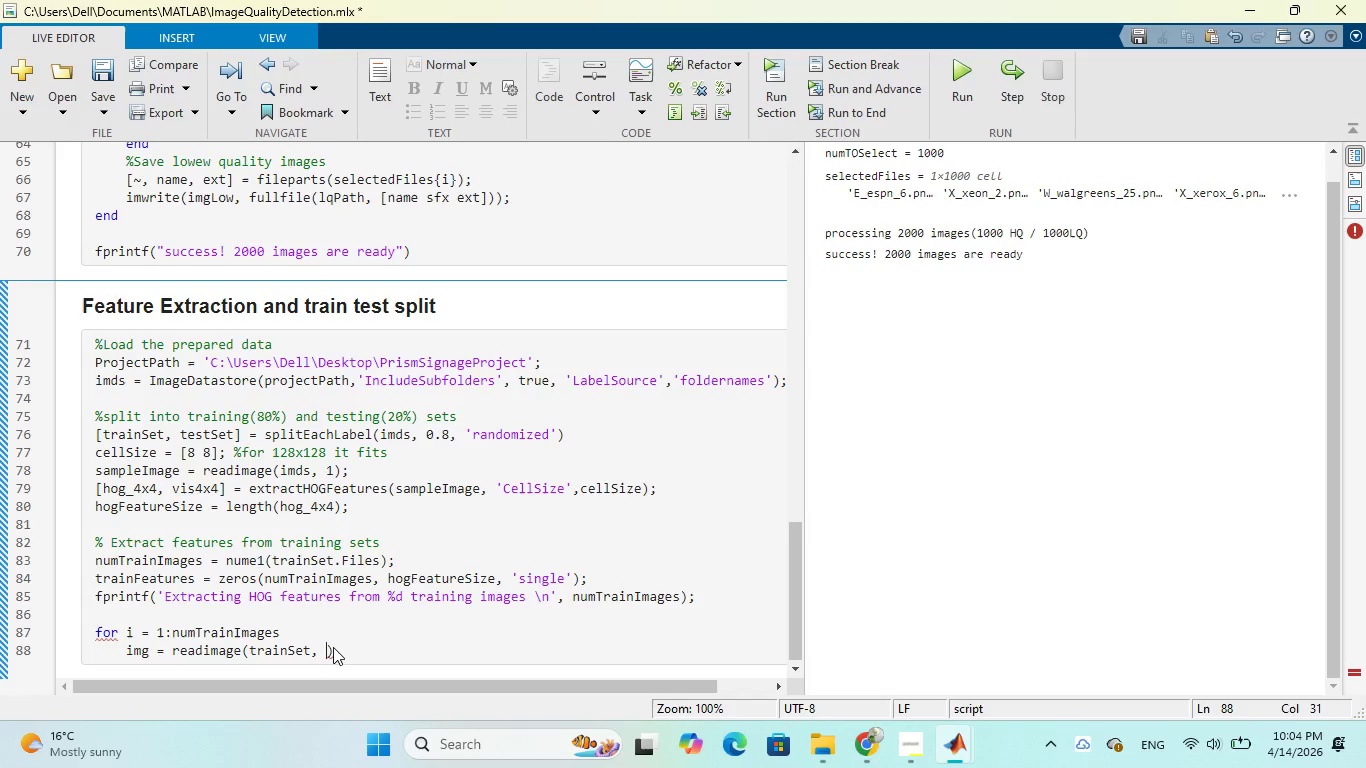 
key(I)
 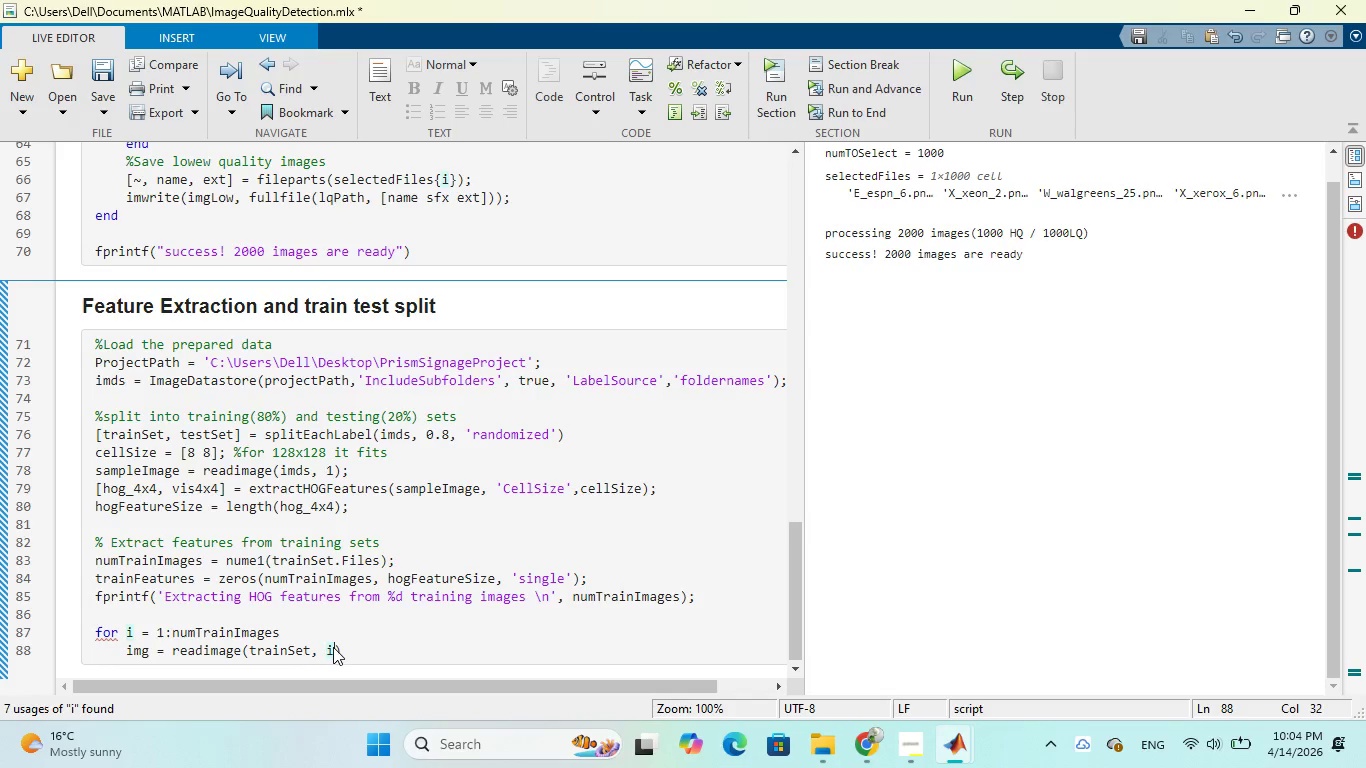 
key(ArrowRight)
 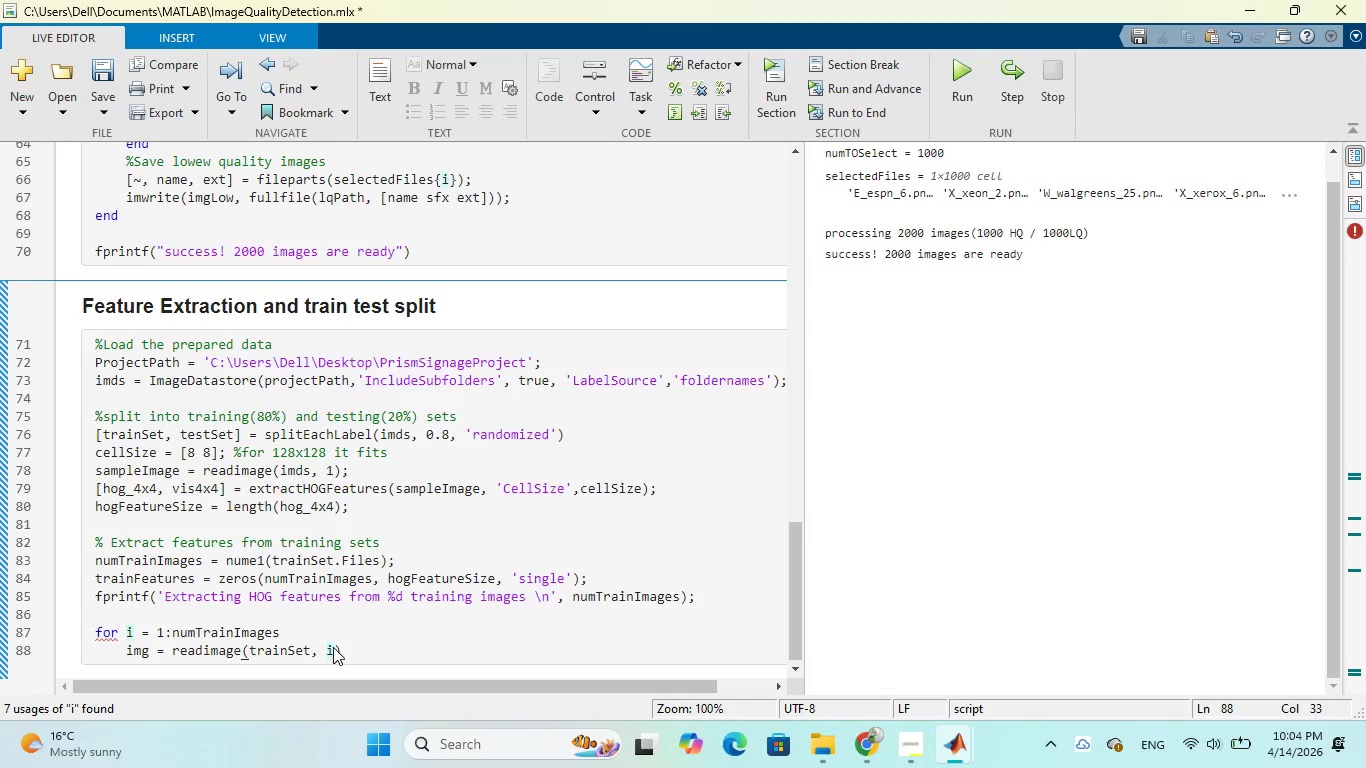 
key(Semicolon)
 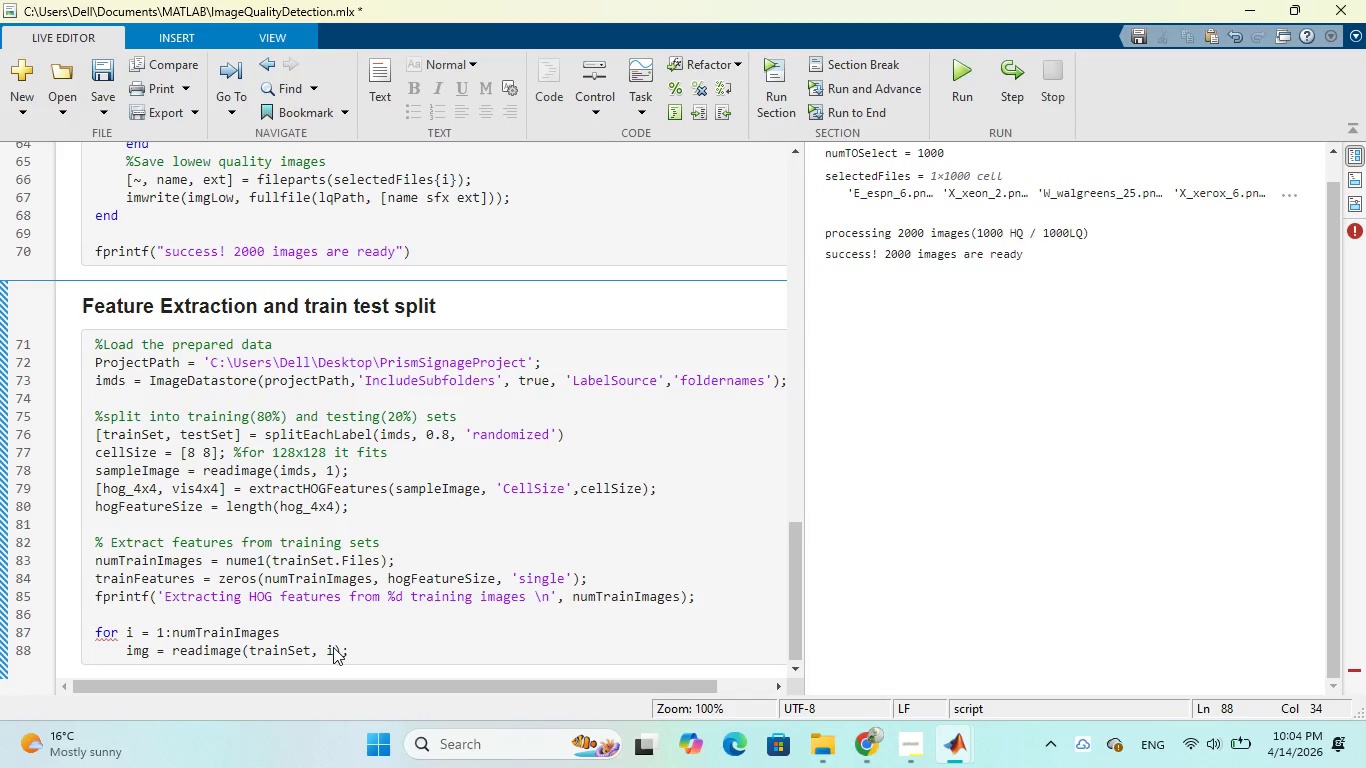 
key(Enter)
 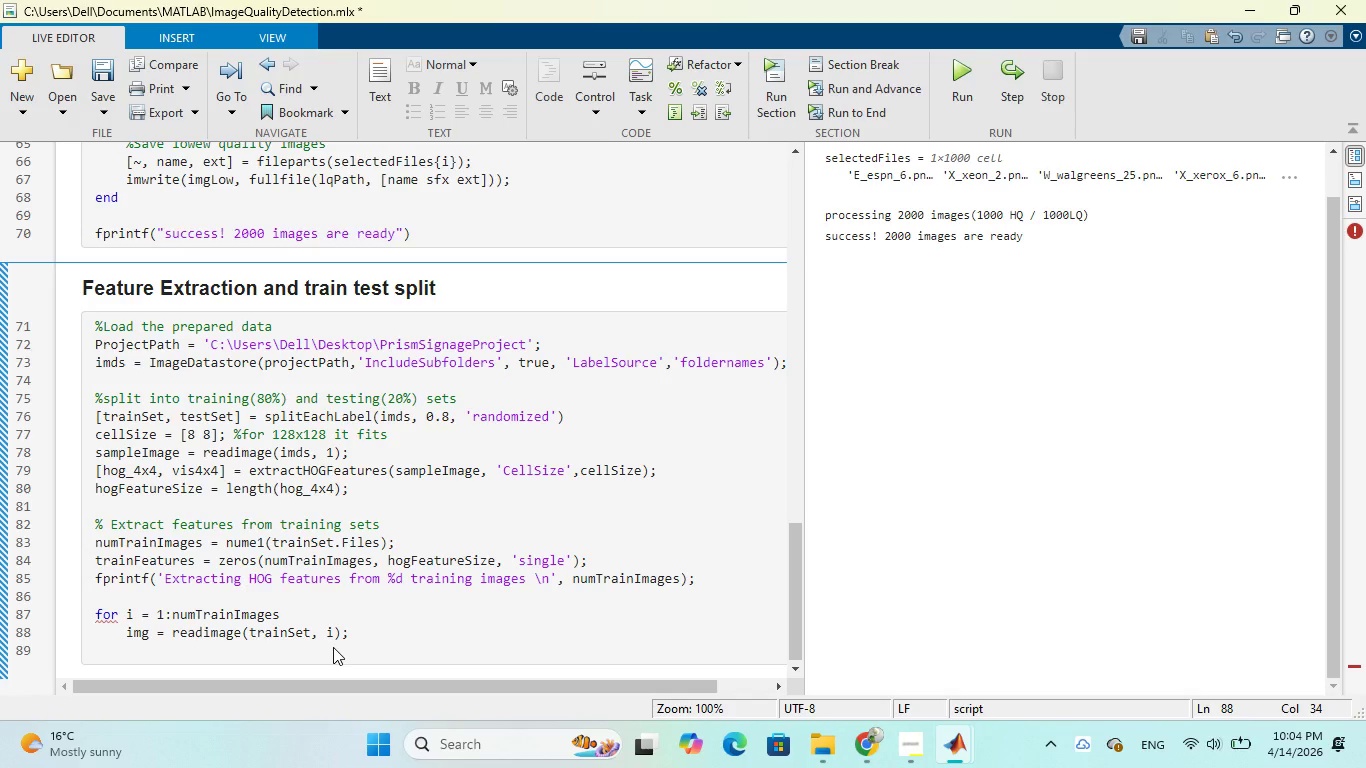 
wait(6.11)
 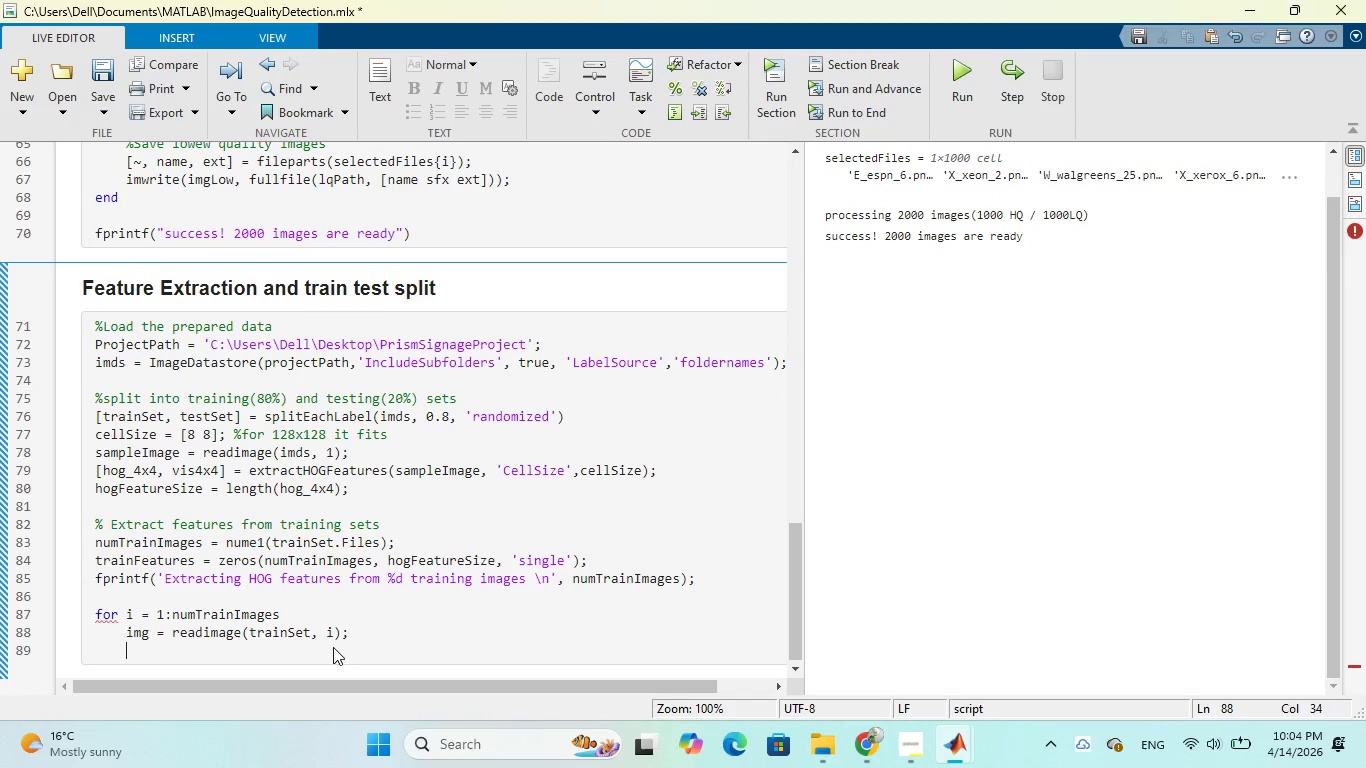 
type(%make sure grayscale fro )
key(Backspace)
key(Backspace)
key(Backspace)
type(or hog)
 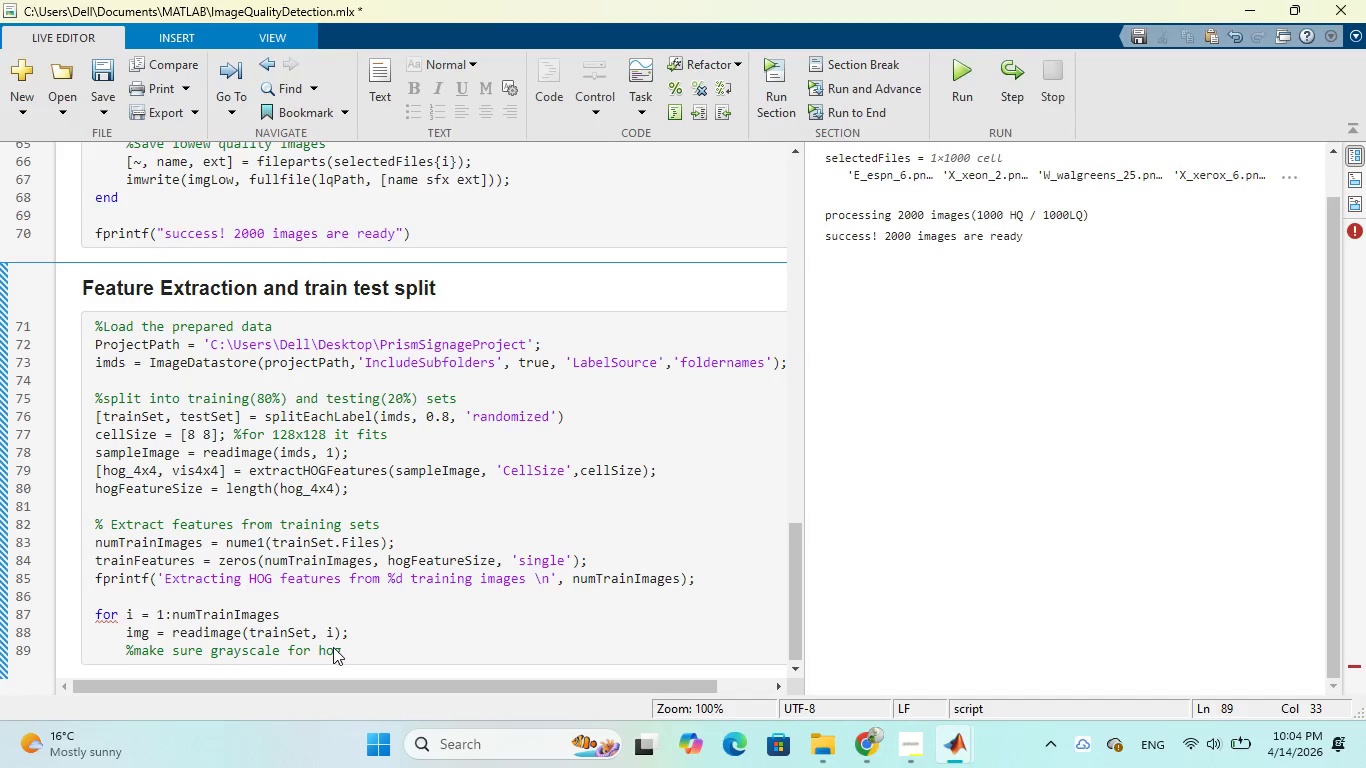 
key(Enter)
 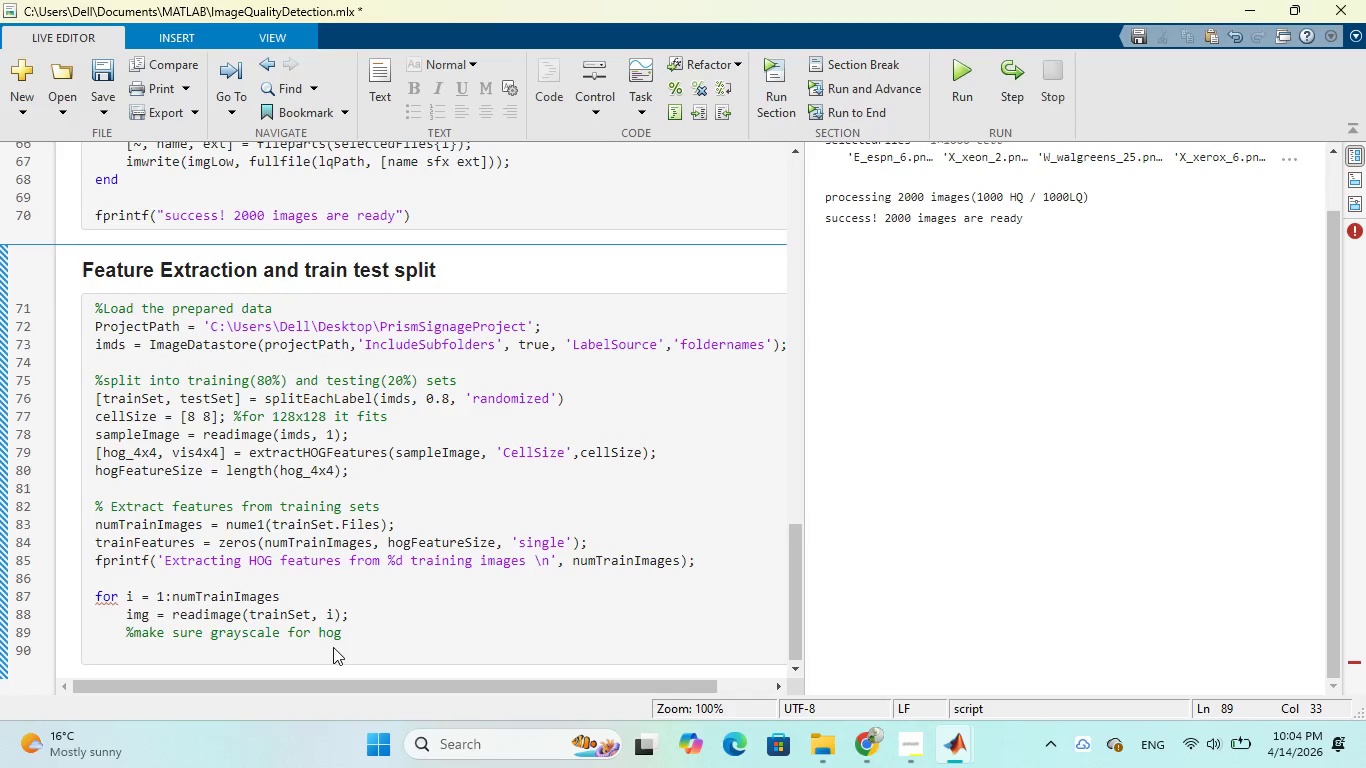 
wait(5.59)
 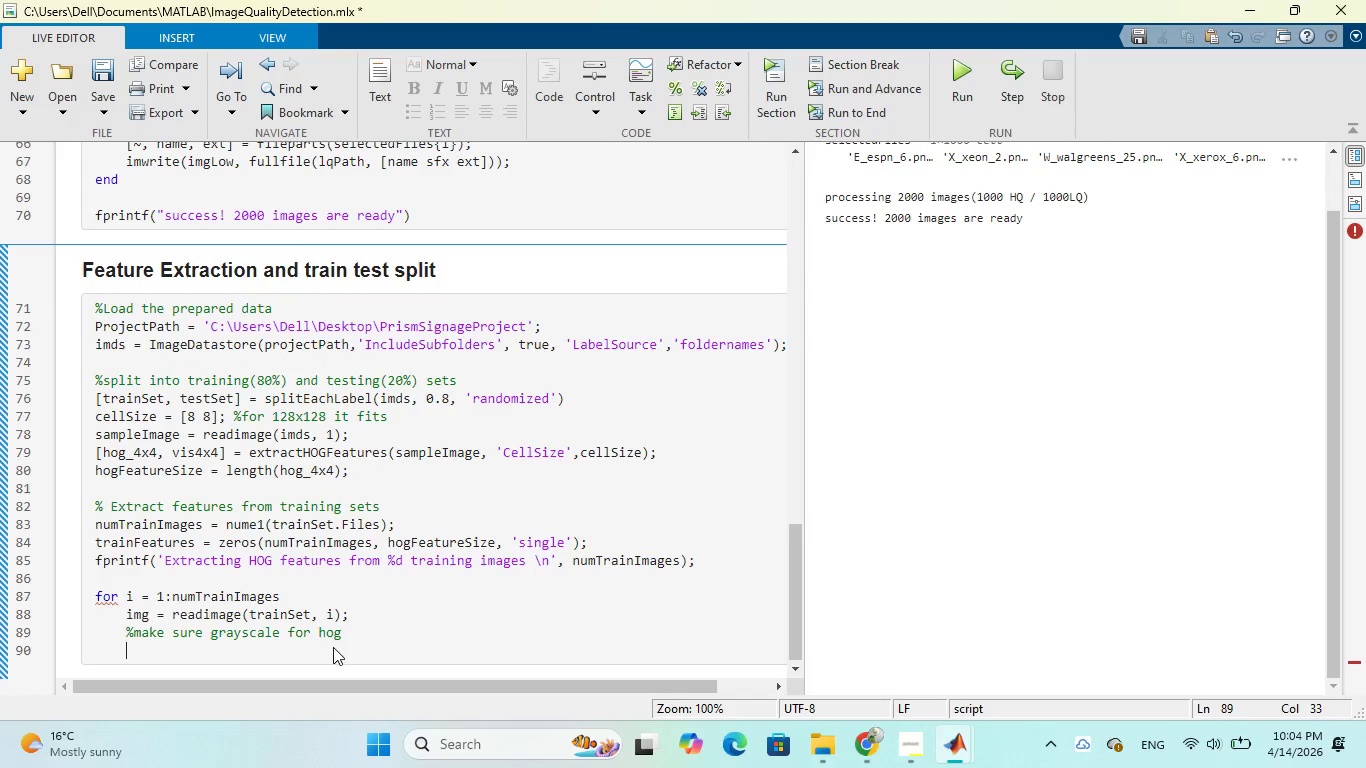 
type(if )
 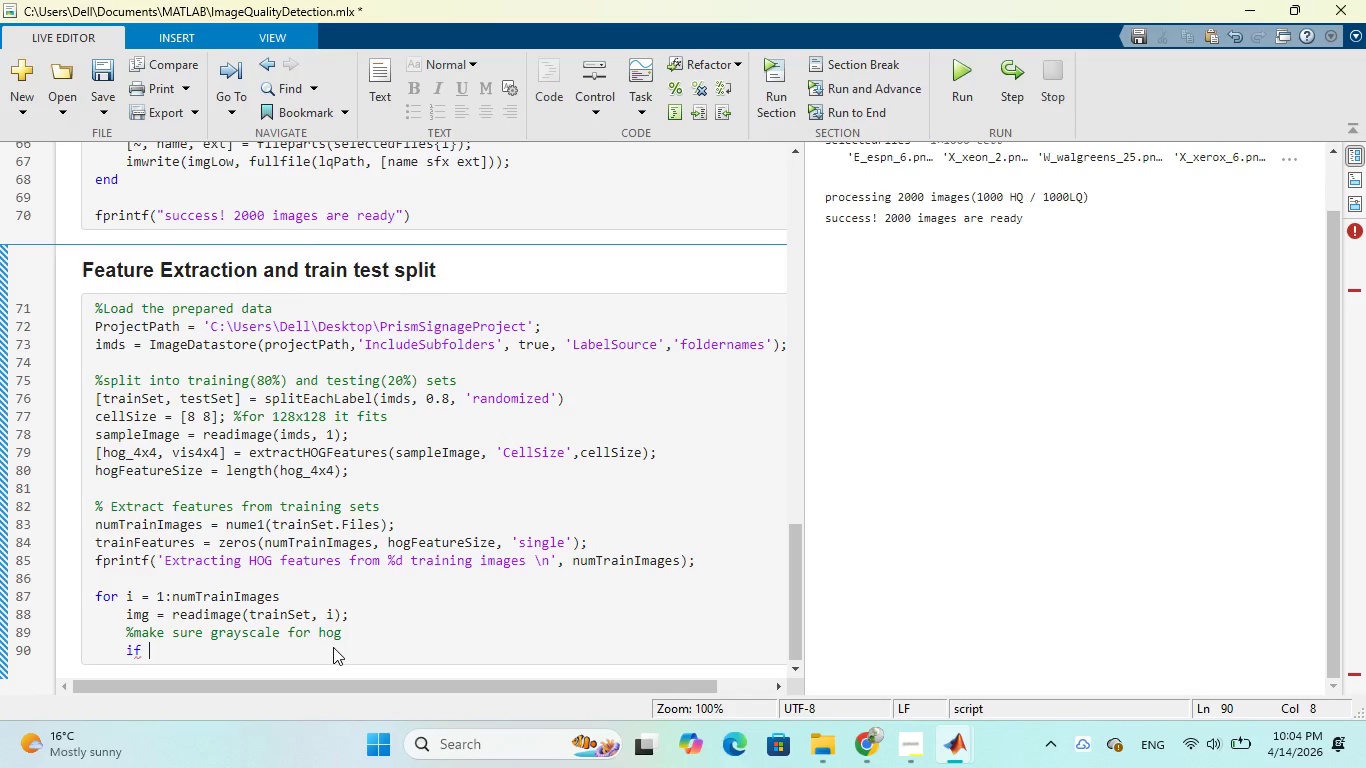 
type(size(img, 3)
 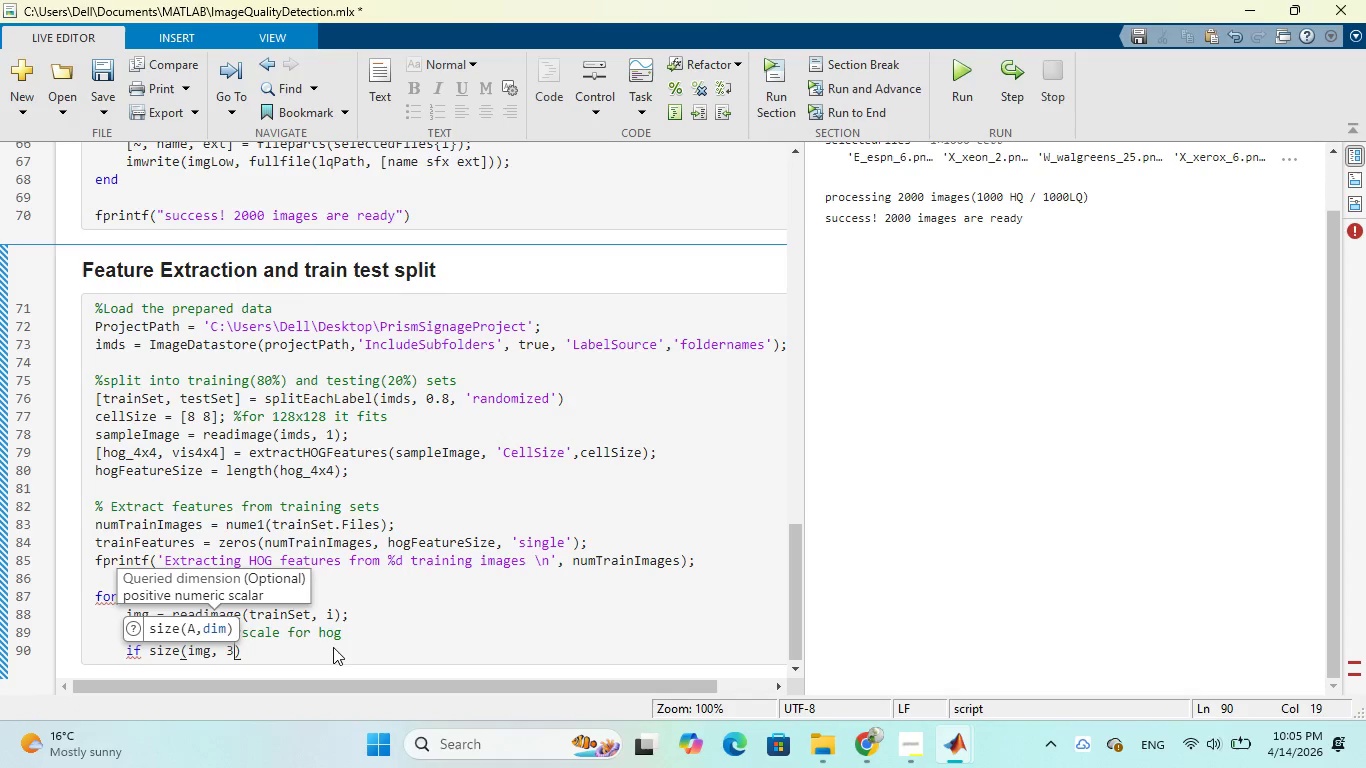 
key(ArrowRight)
 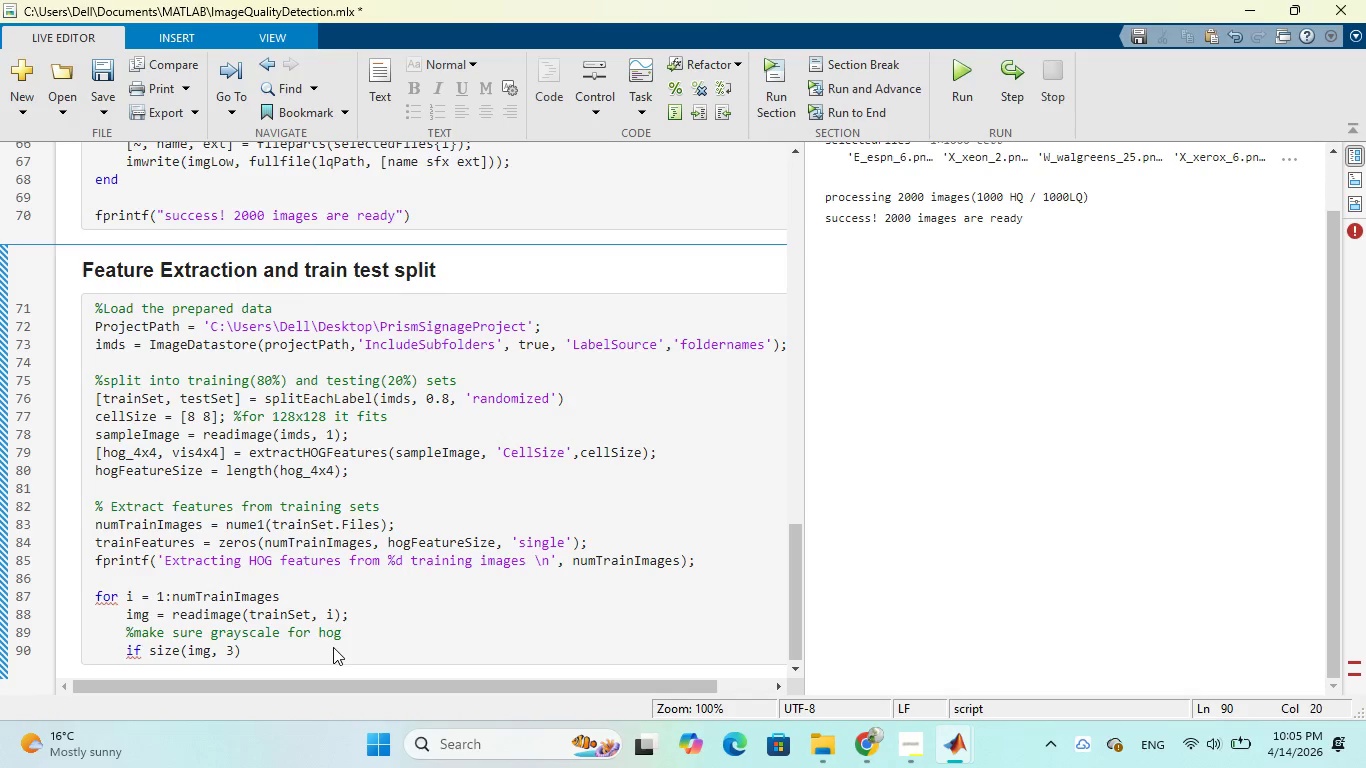 
key(Space)
 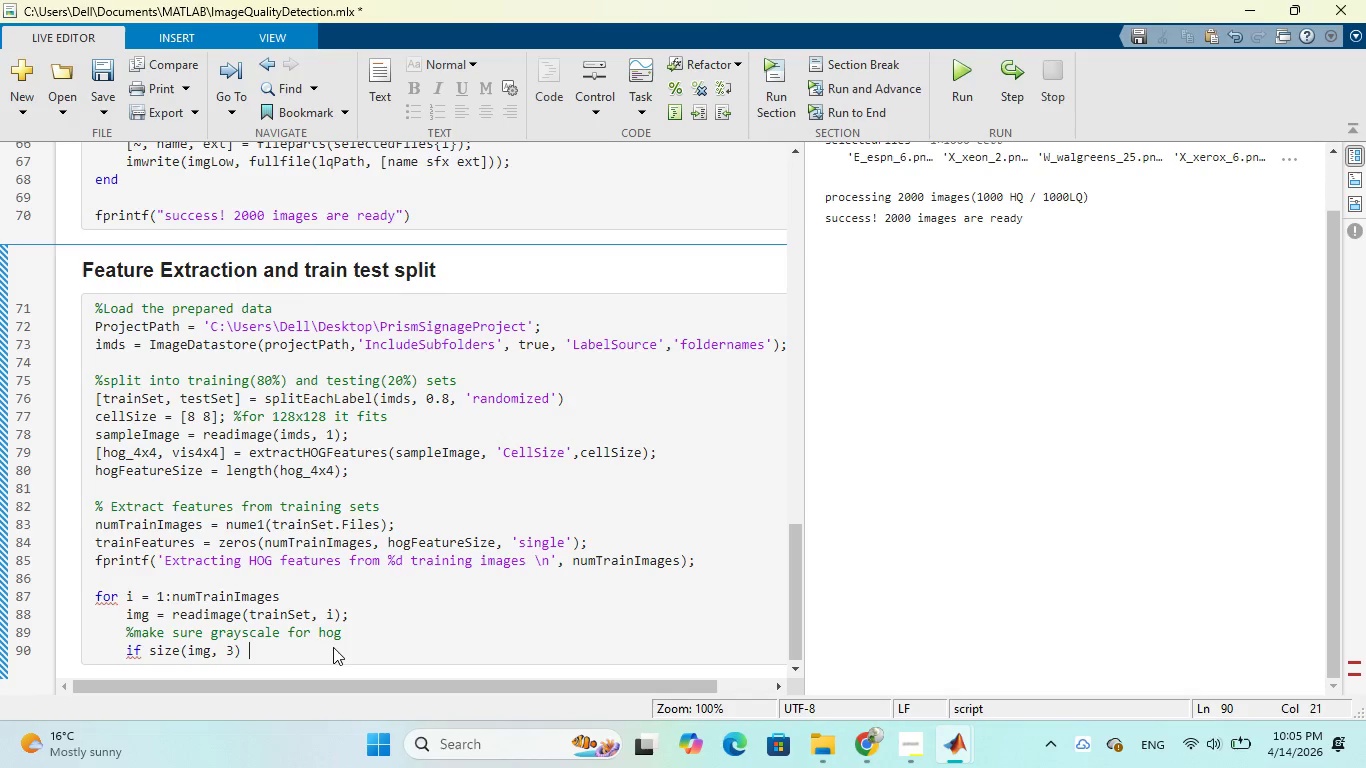 
key(Equal)
 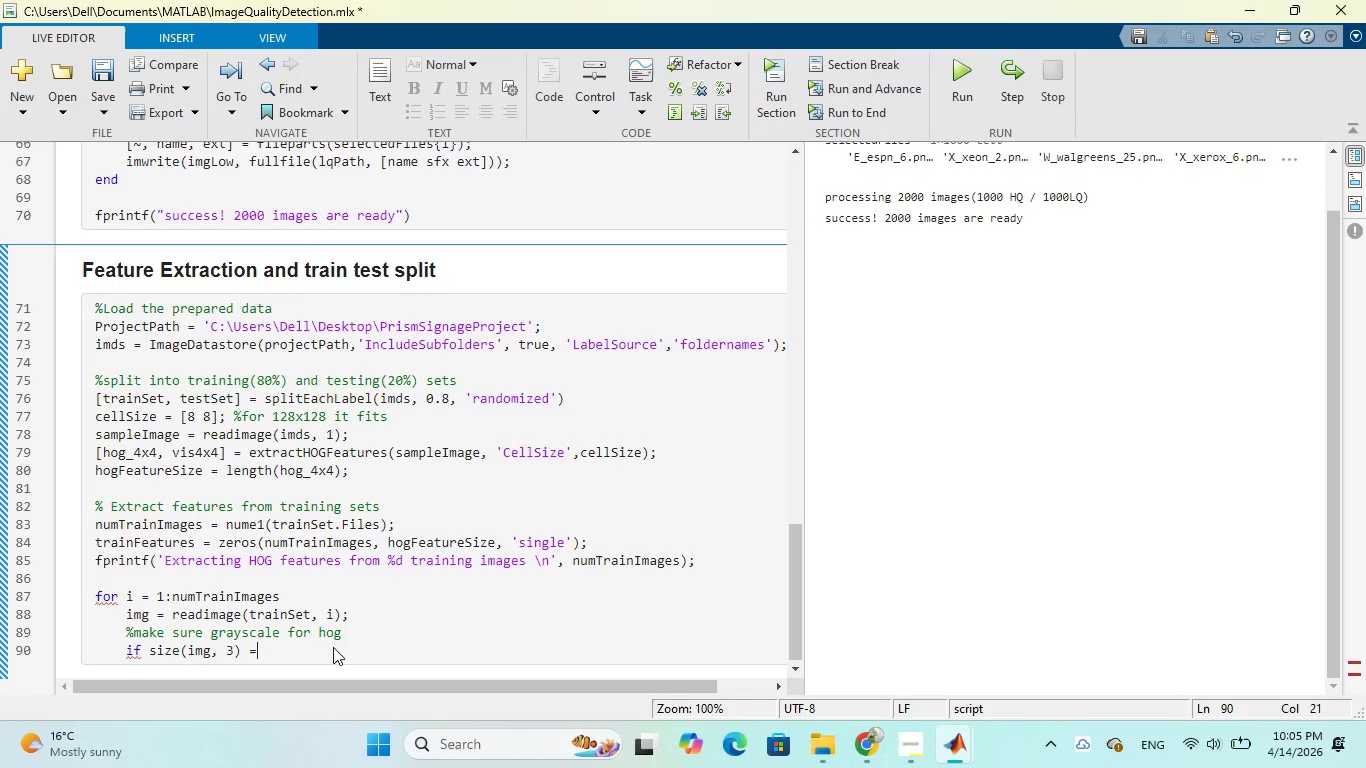 
key(Equal)
 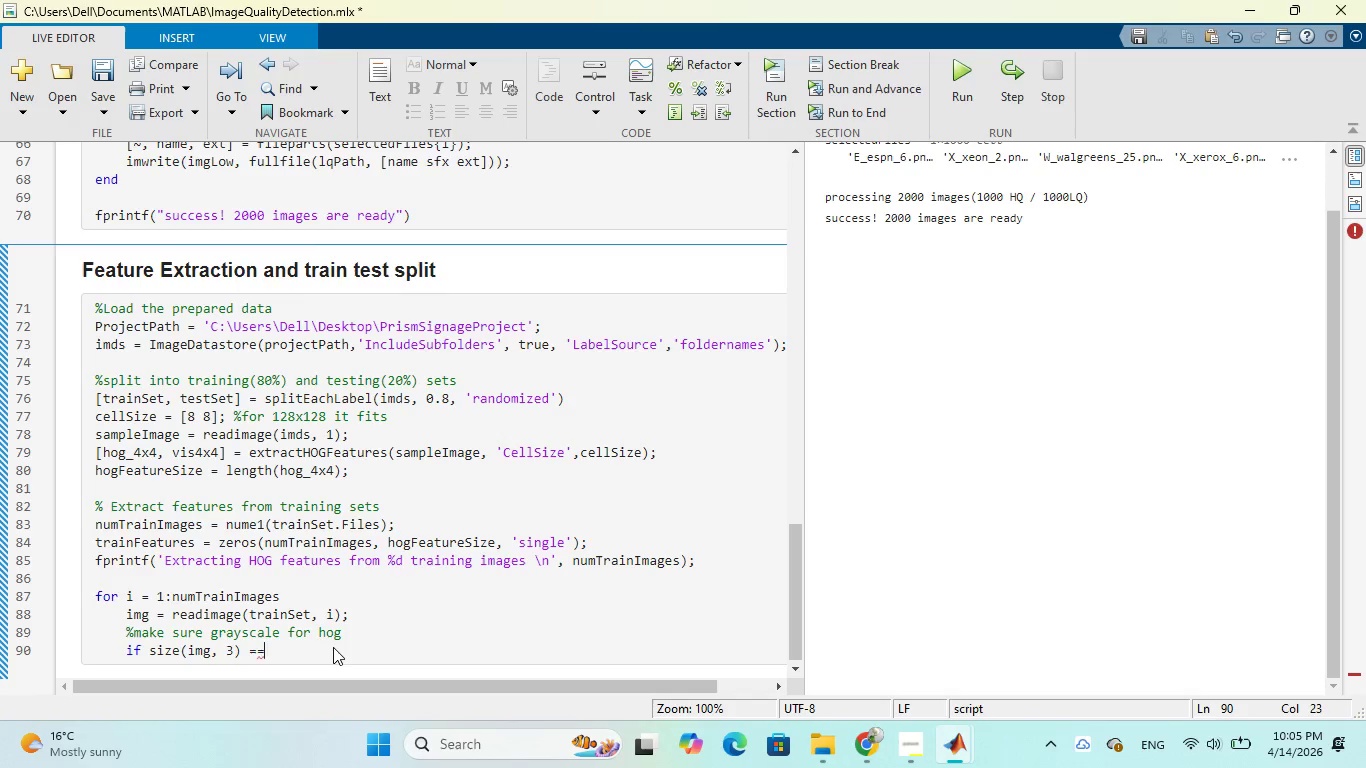 
key(Space)
 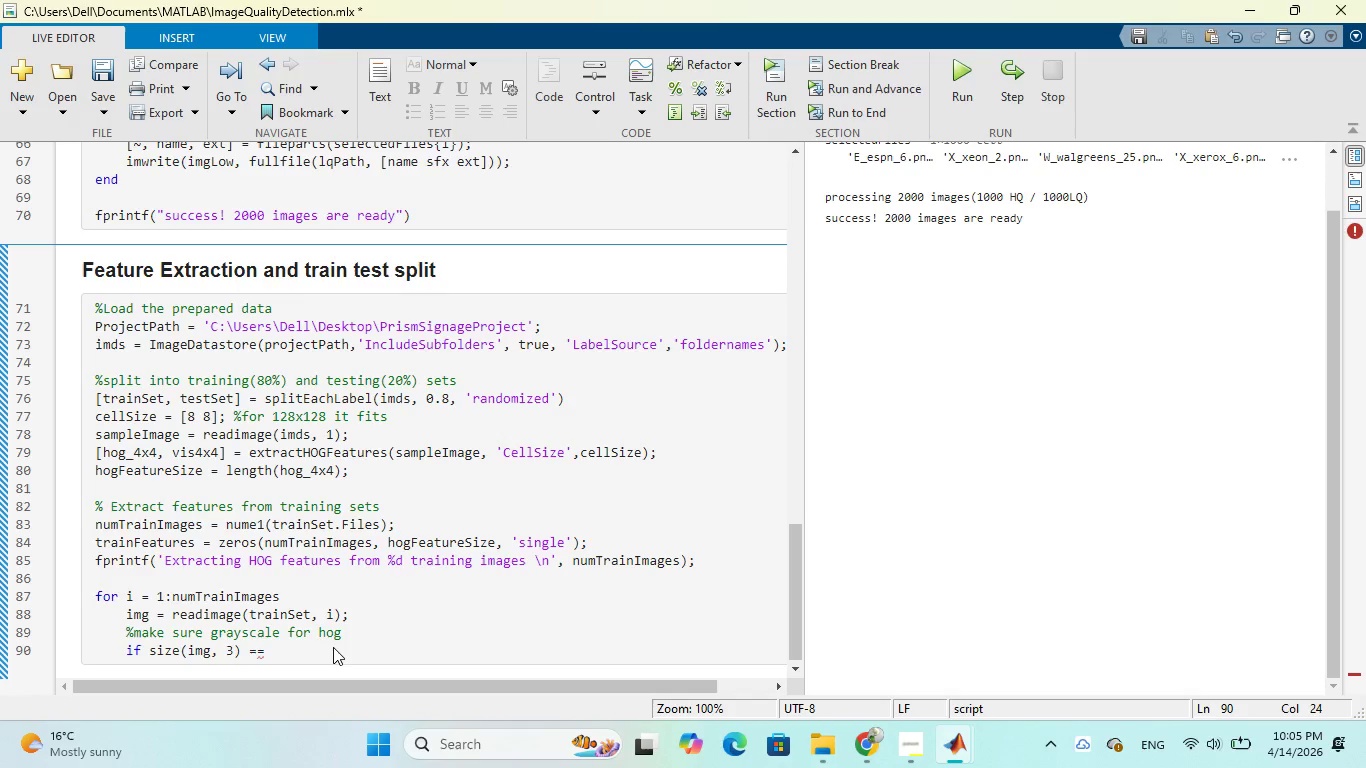 
key(3)
 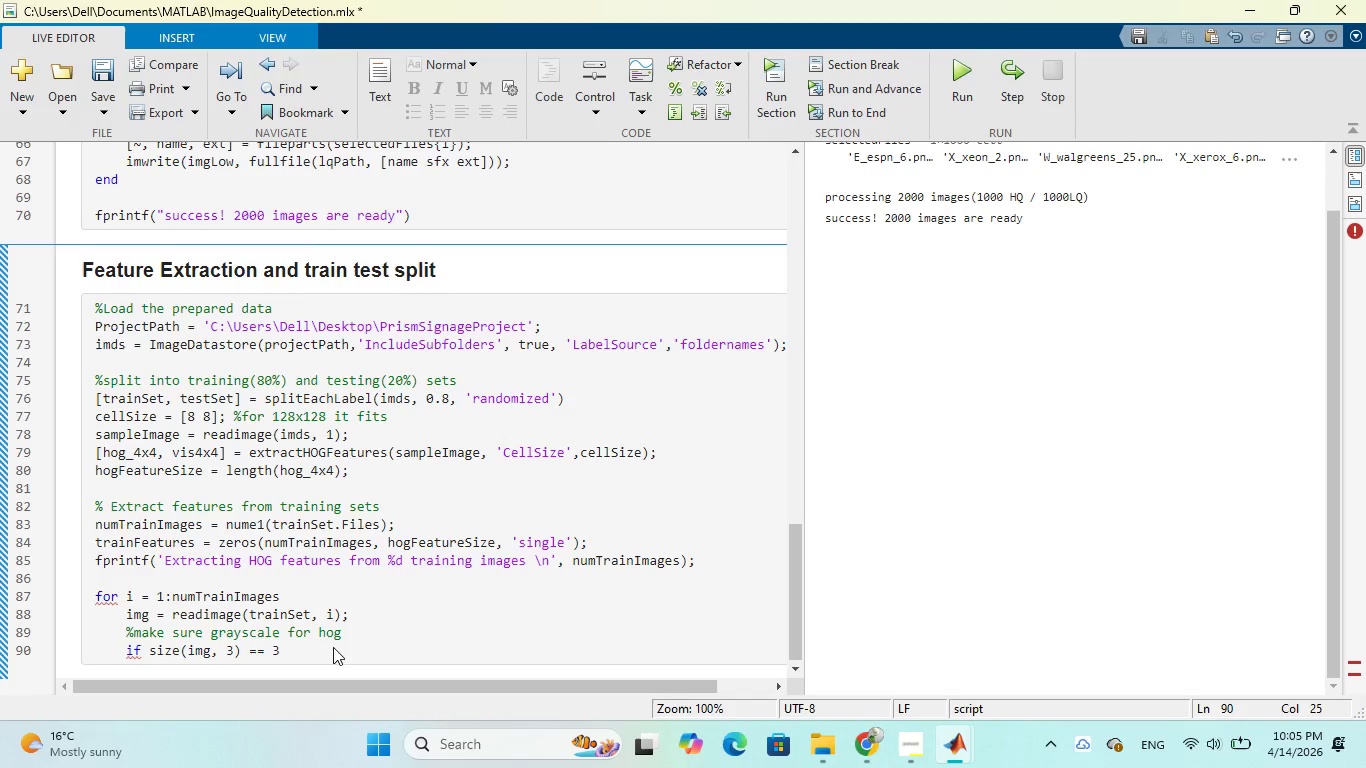 
key(ArrowRight)
 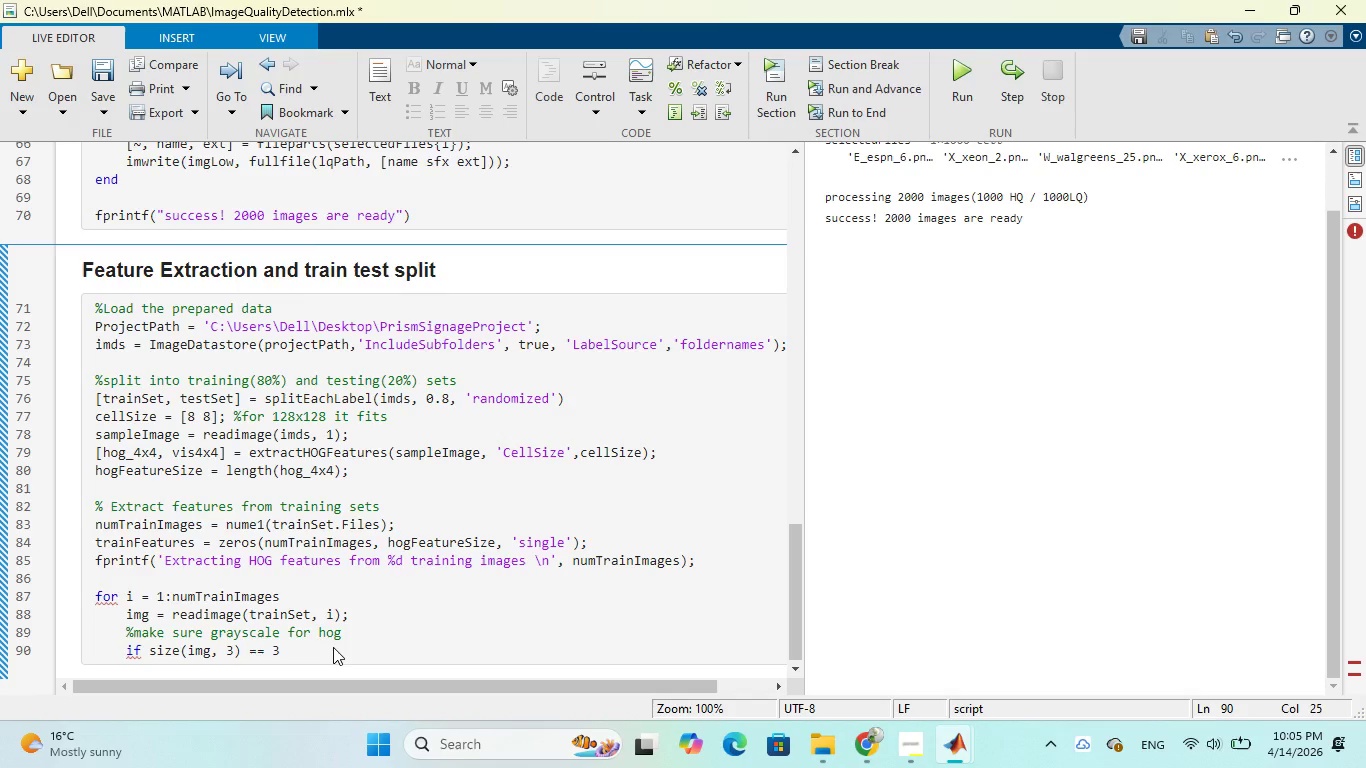 
key(Enter)
 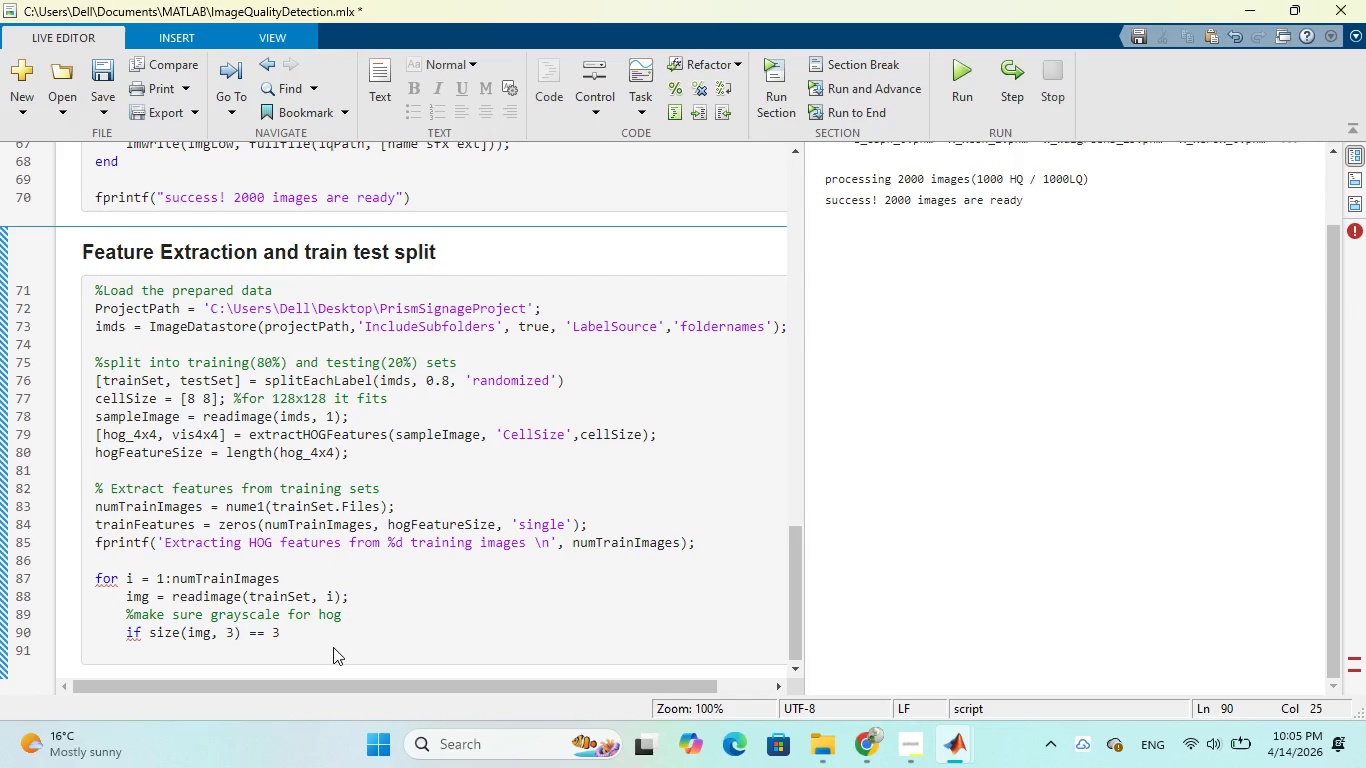 
type(img)
 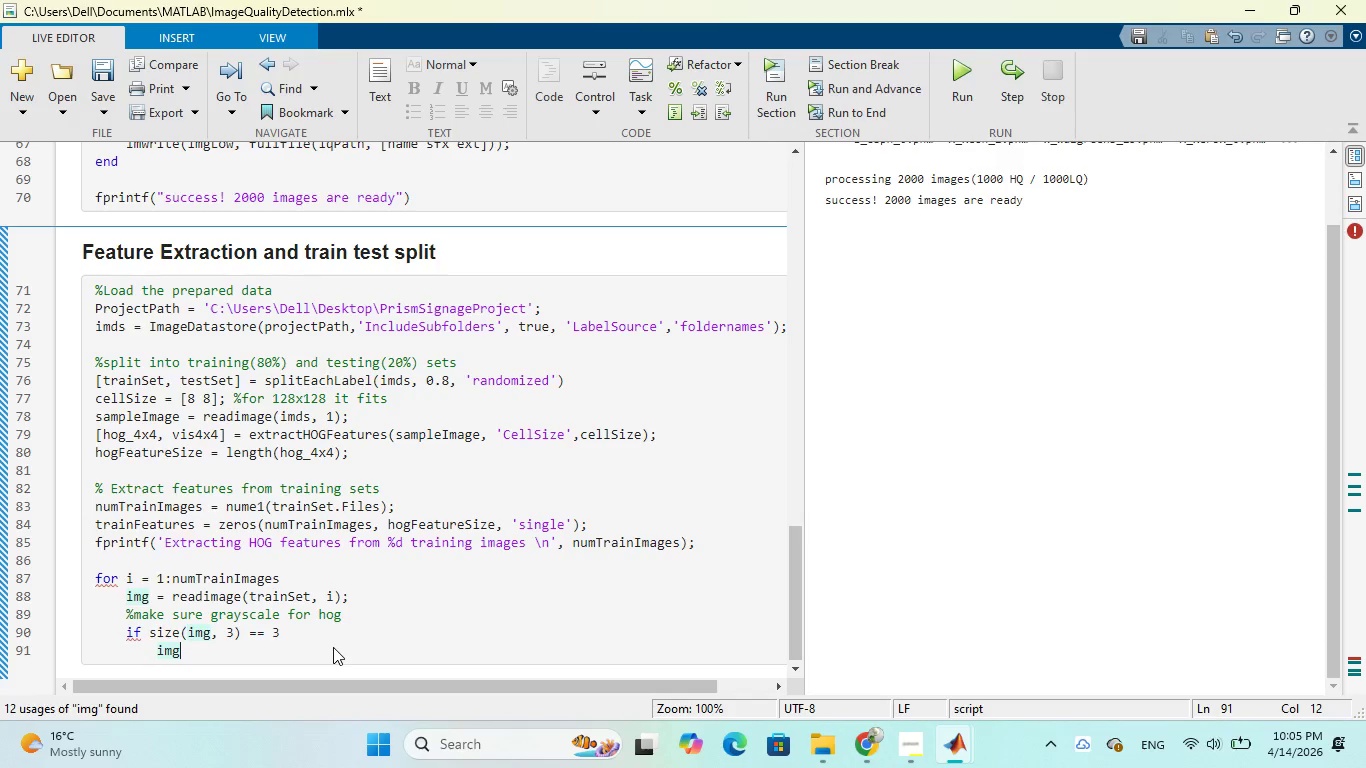 
type( = rgb2gray(img)
 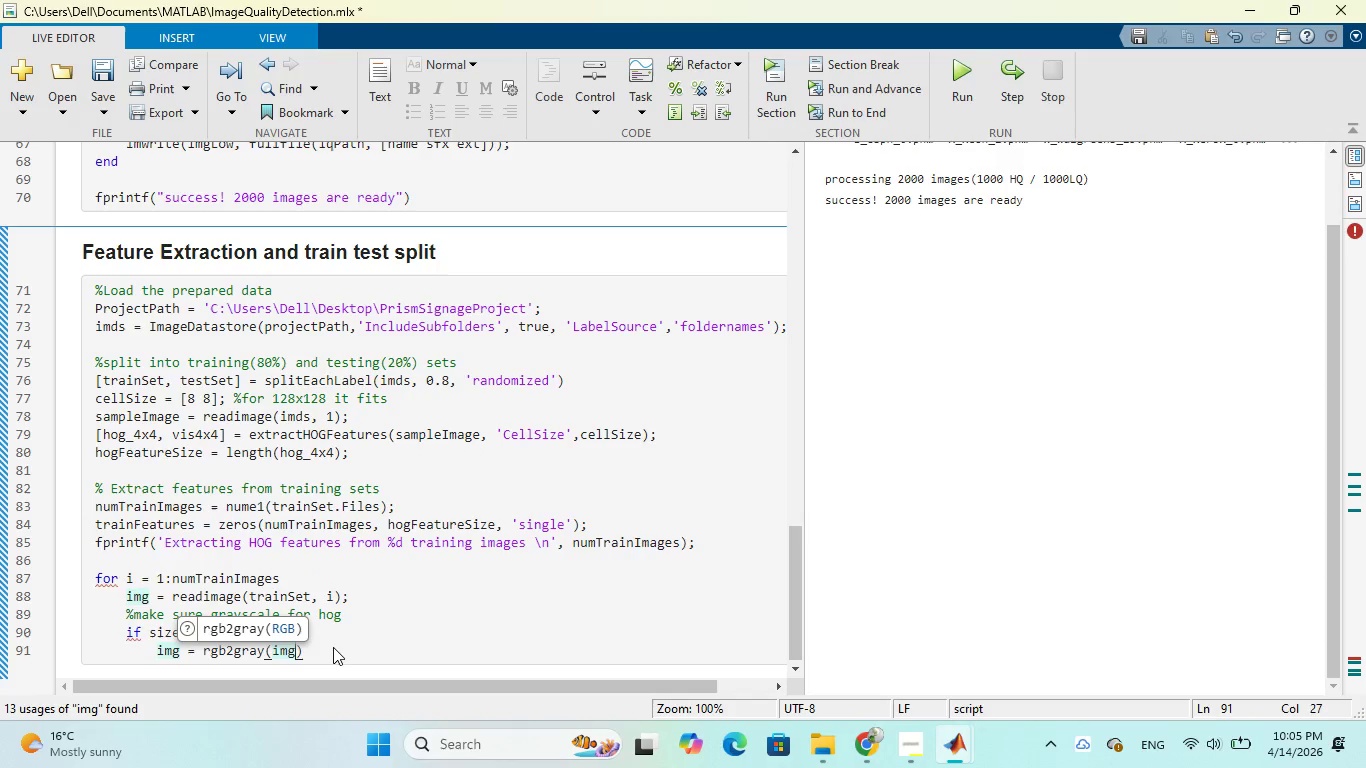 
key(ArrowRight)
 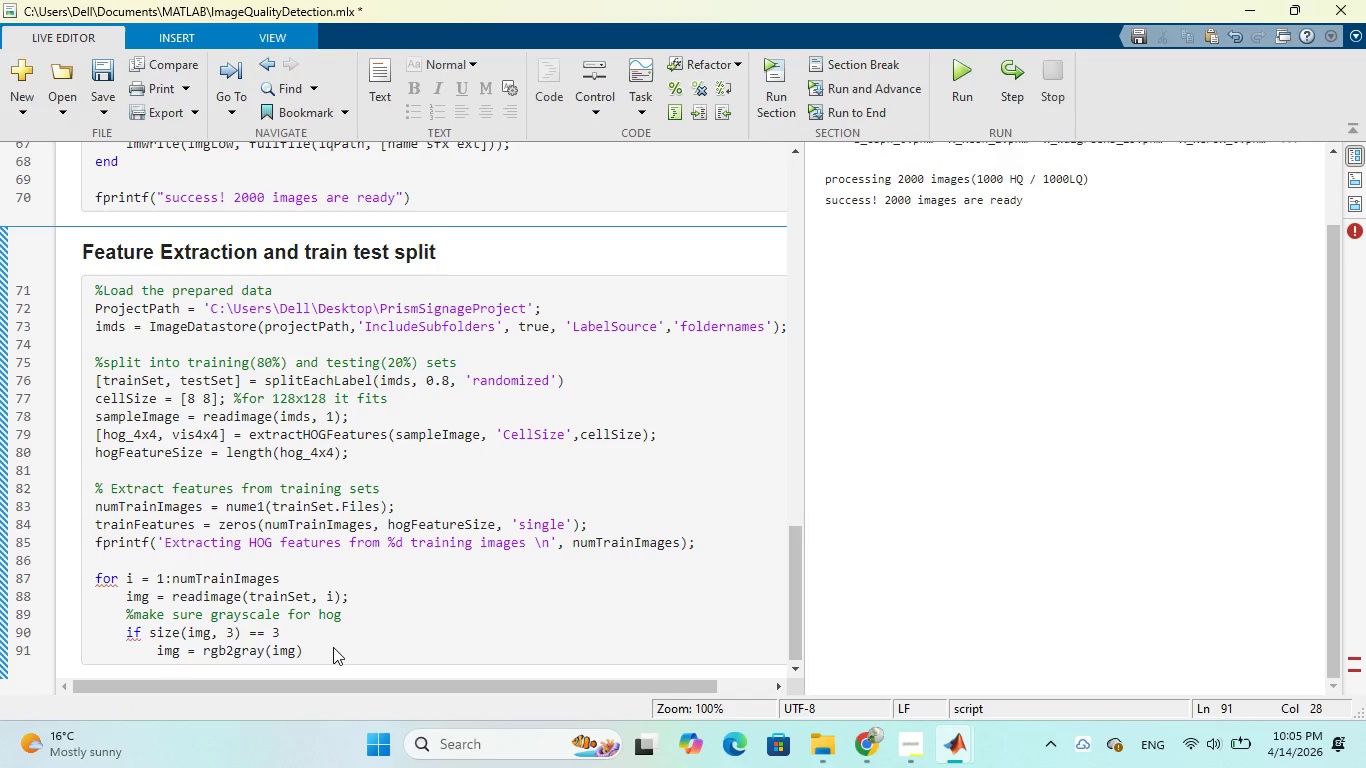 
key(Semicolon)
 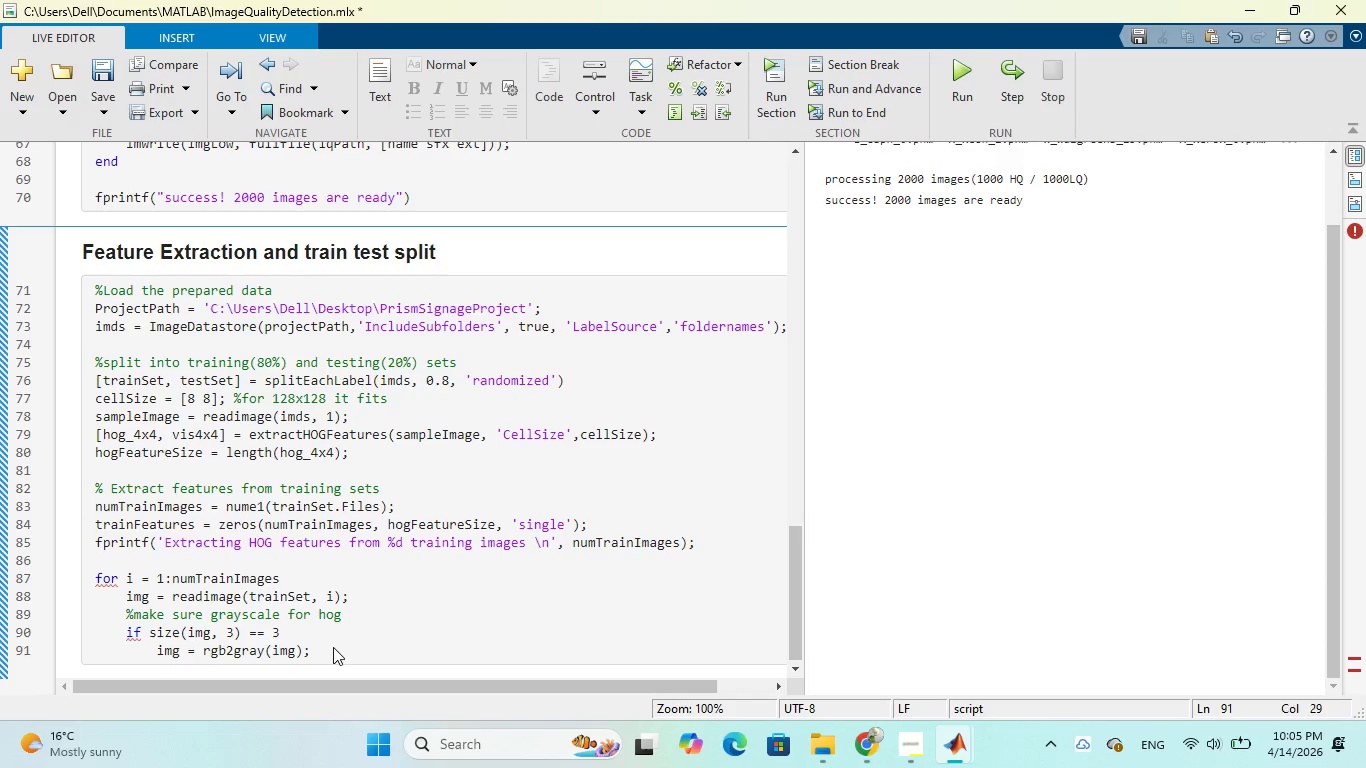 
key(Enter)
 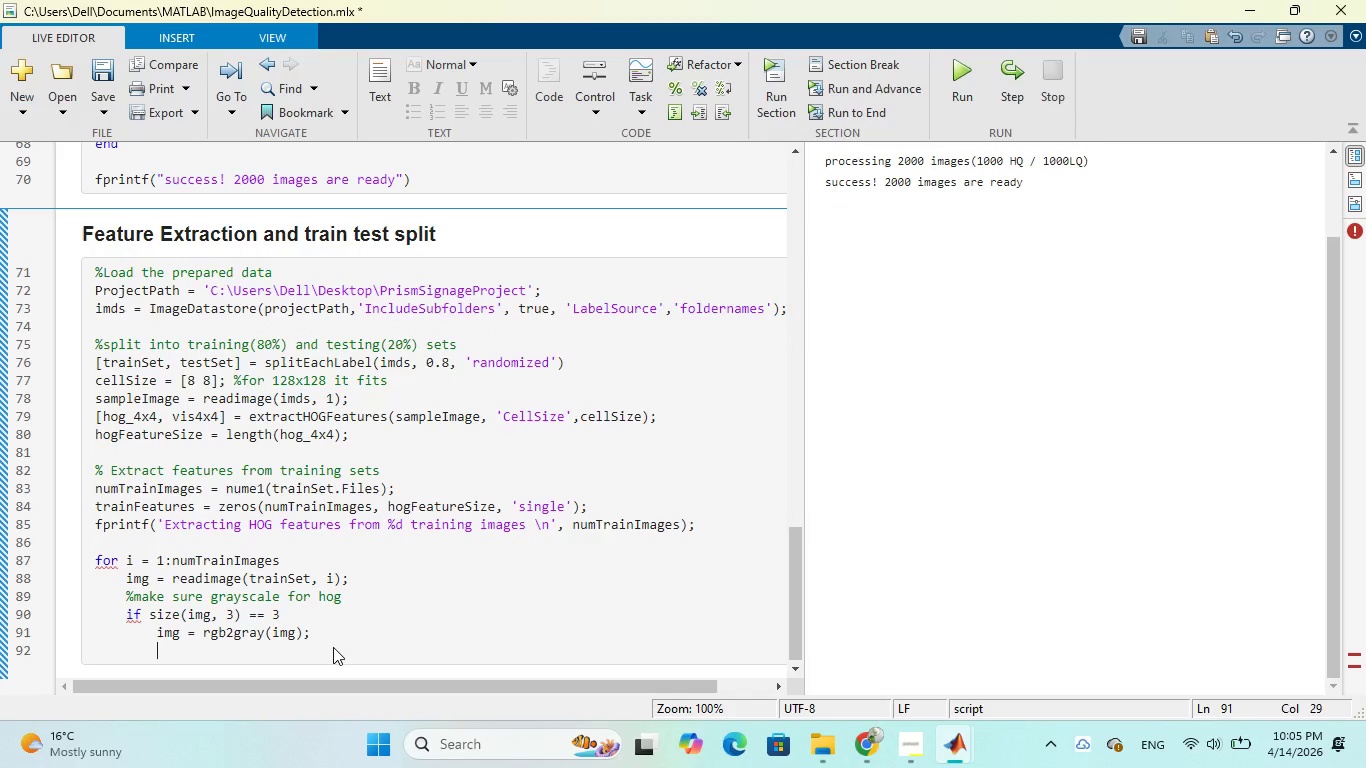 
type(end)
 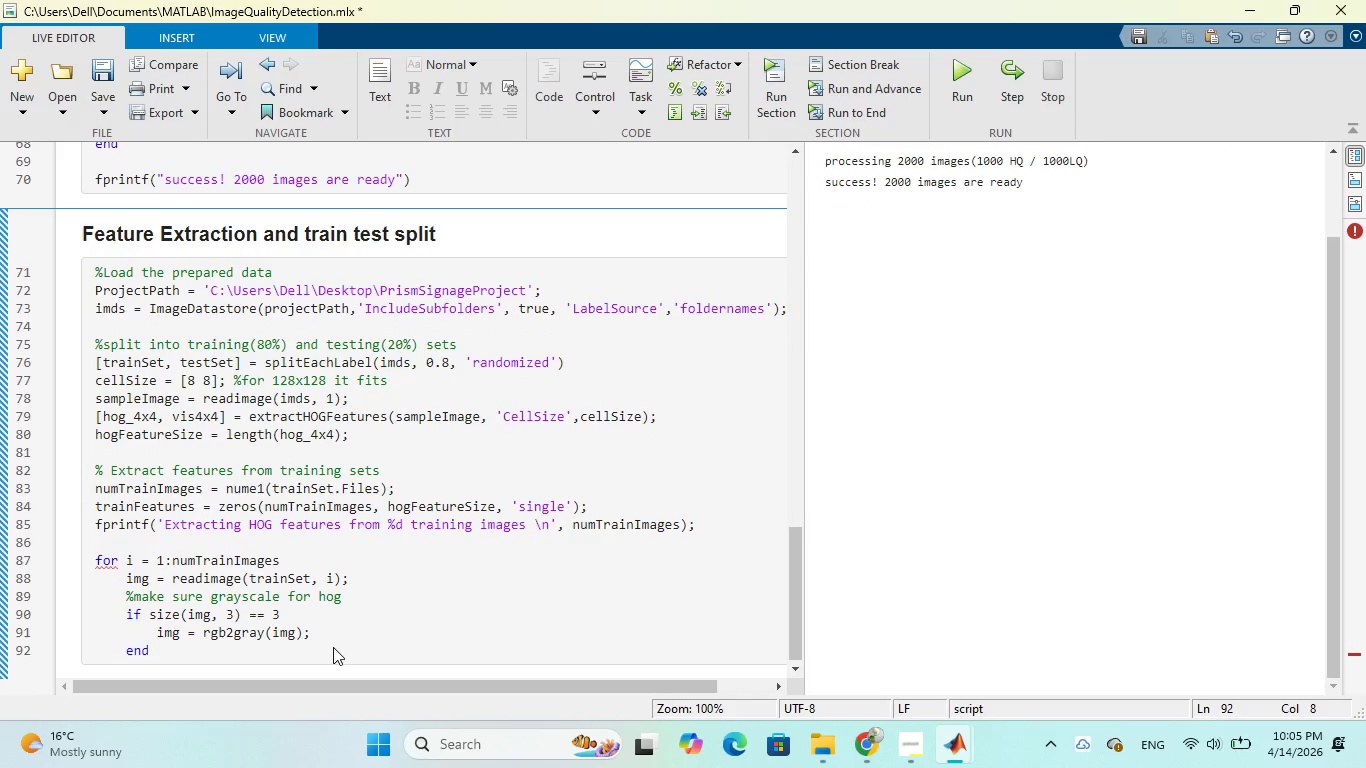 
key(Enter)
 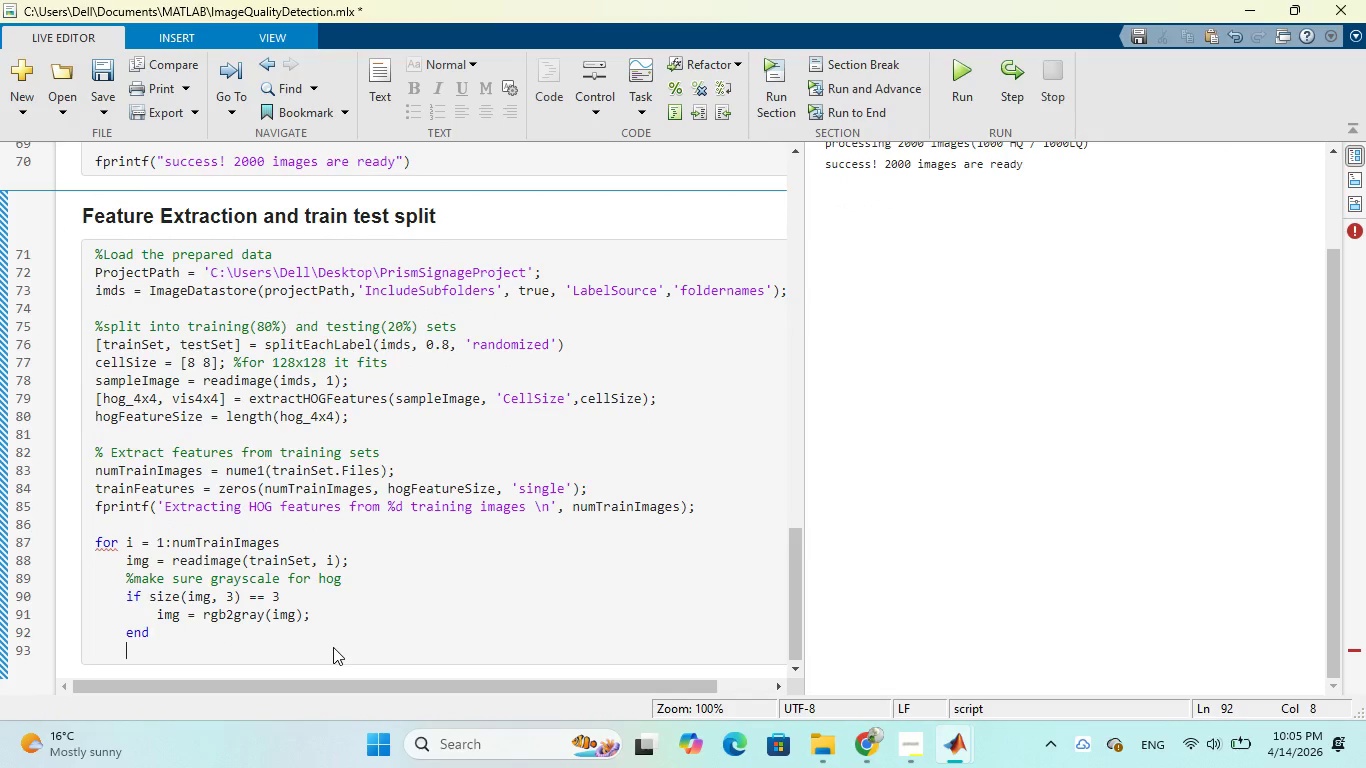 
type(trainFea)
key(Tab)
 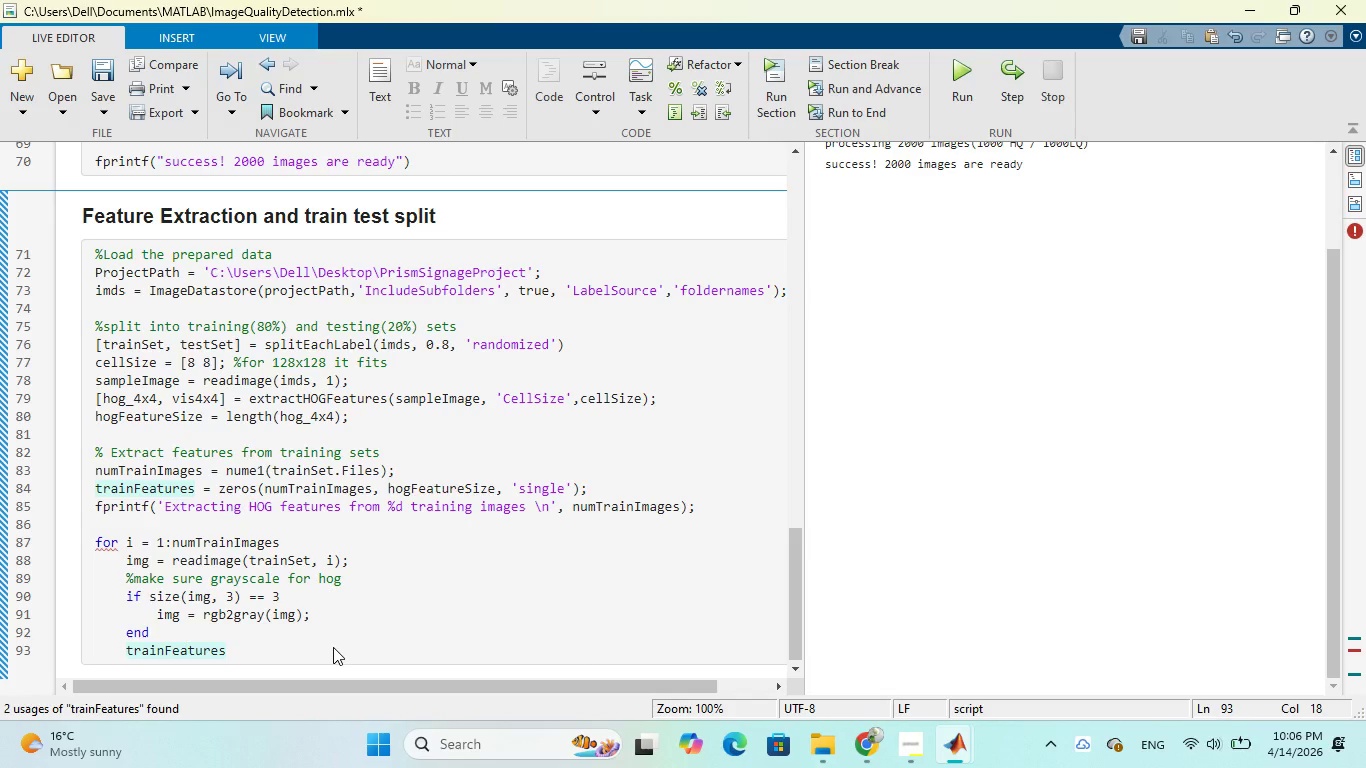 
type((i, :)
 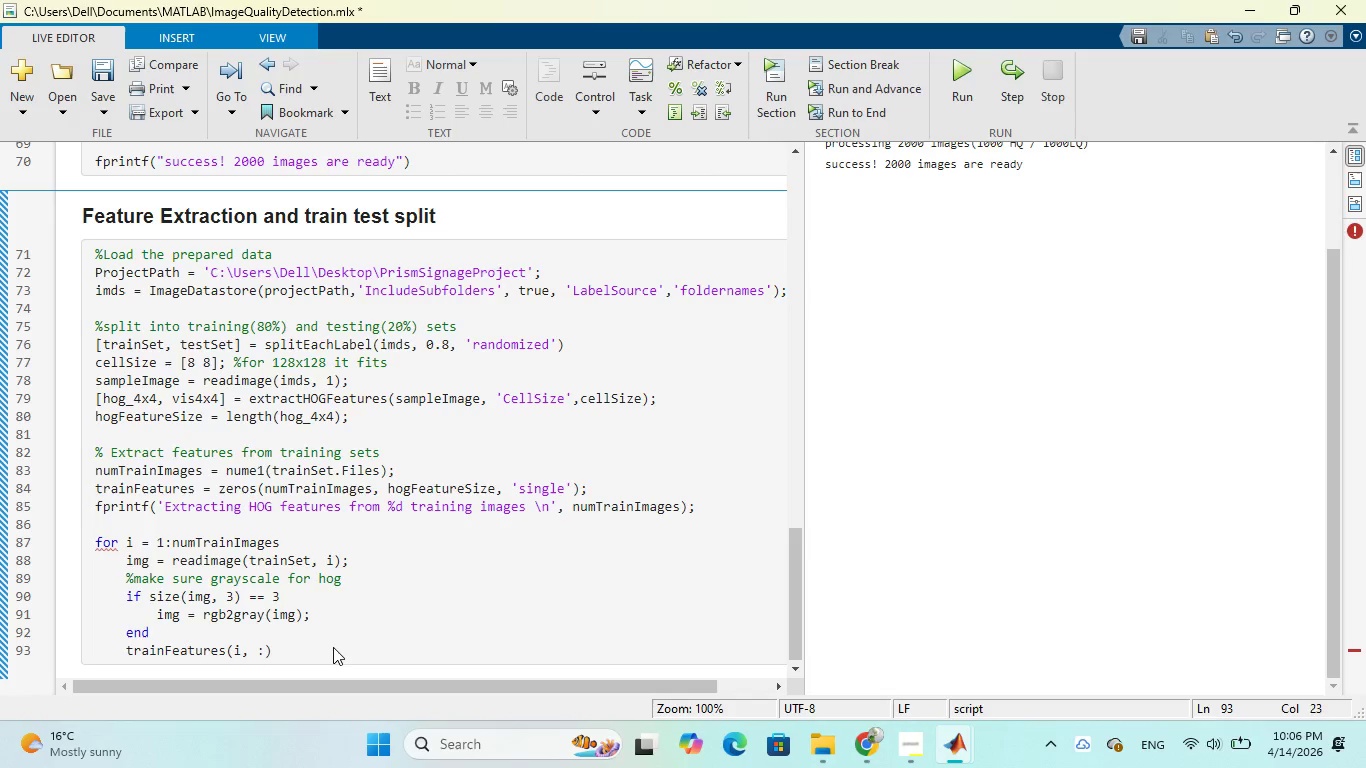 
key(ArrowRight)
 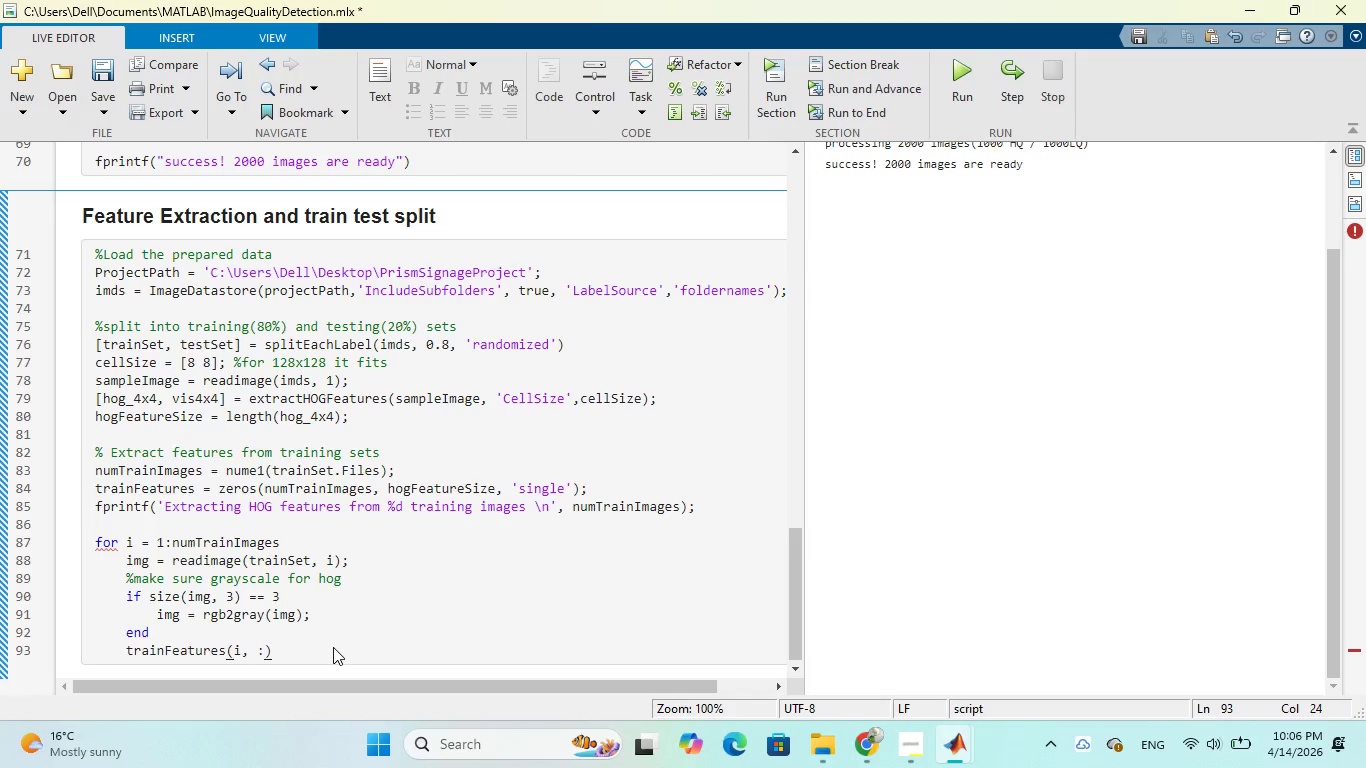 
type( = extract)
 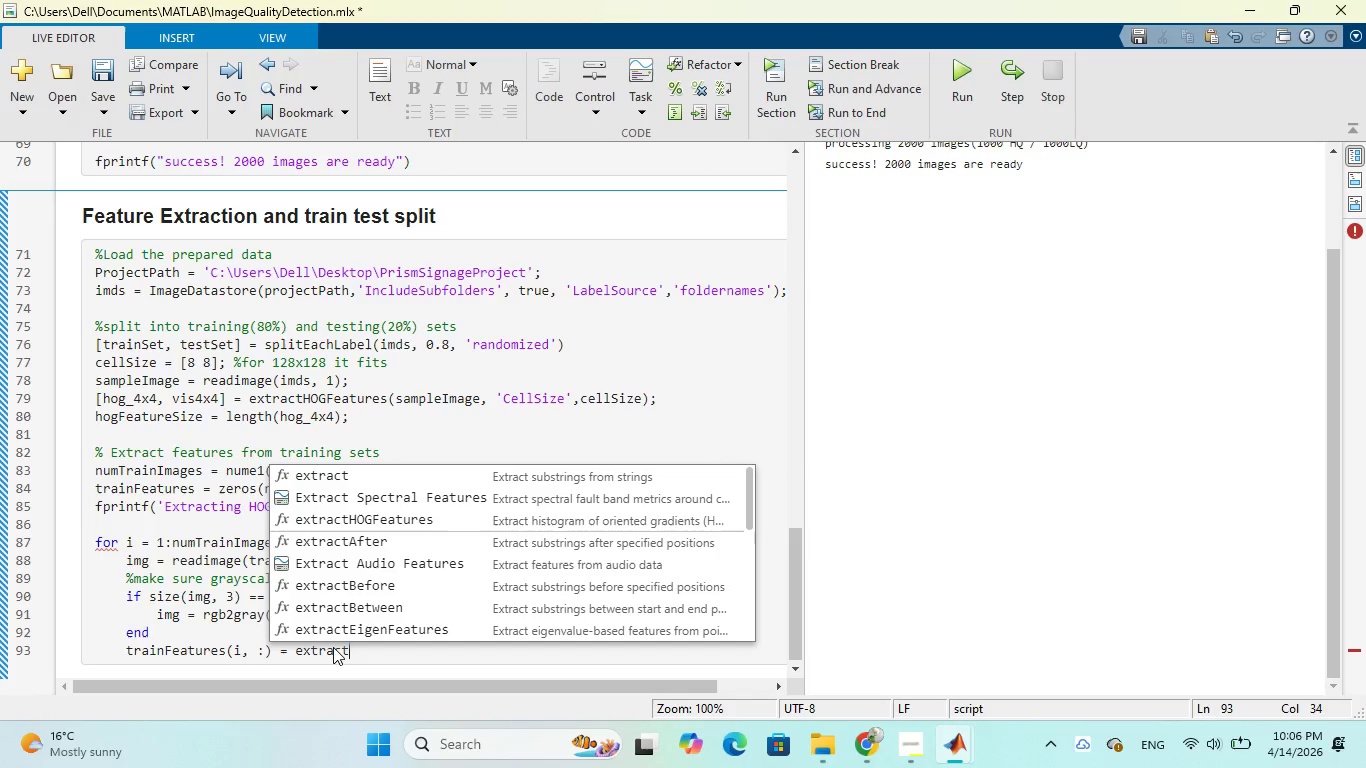 
wait(6.12)
 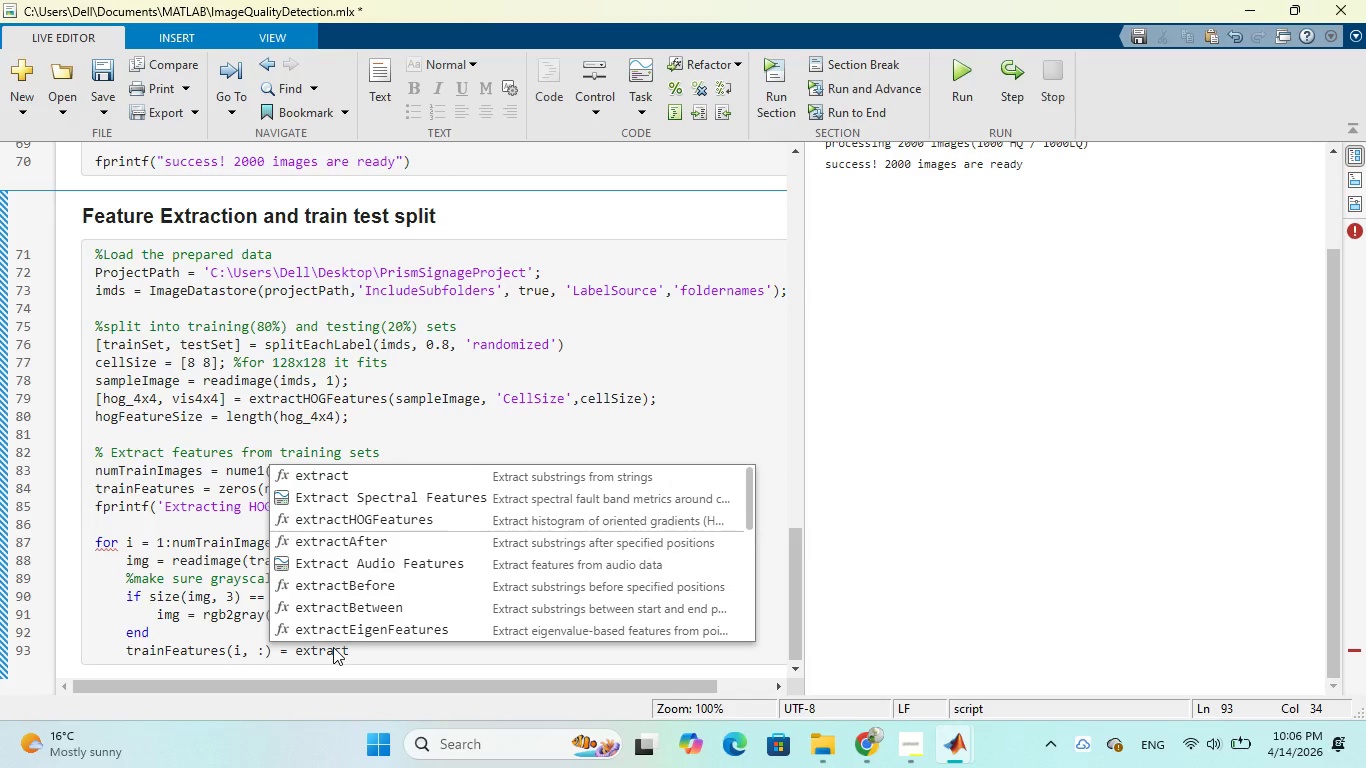 
key(CapsLock)
 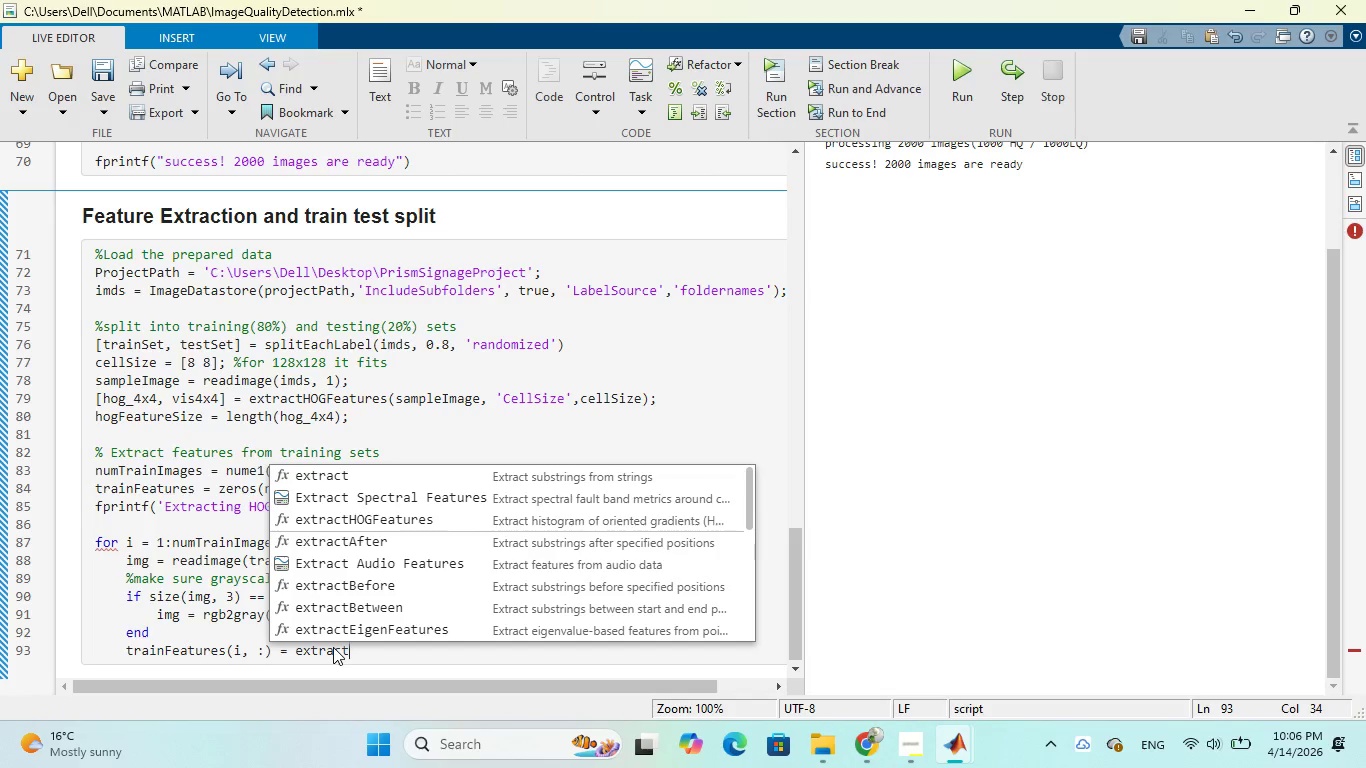 
key(H)
 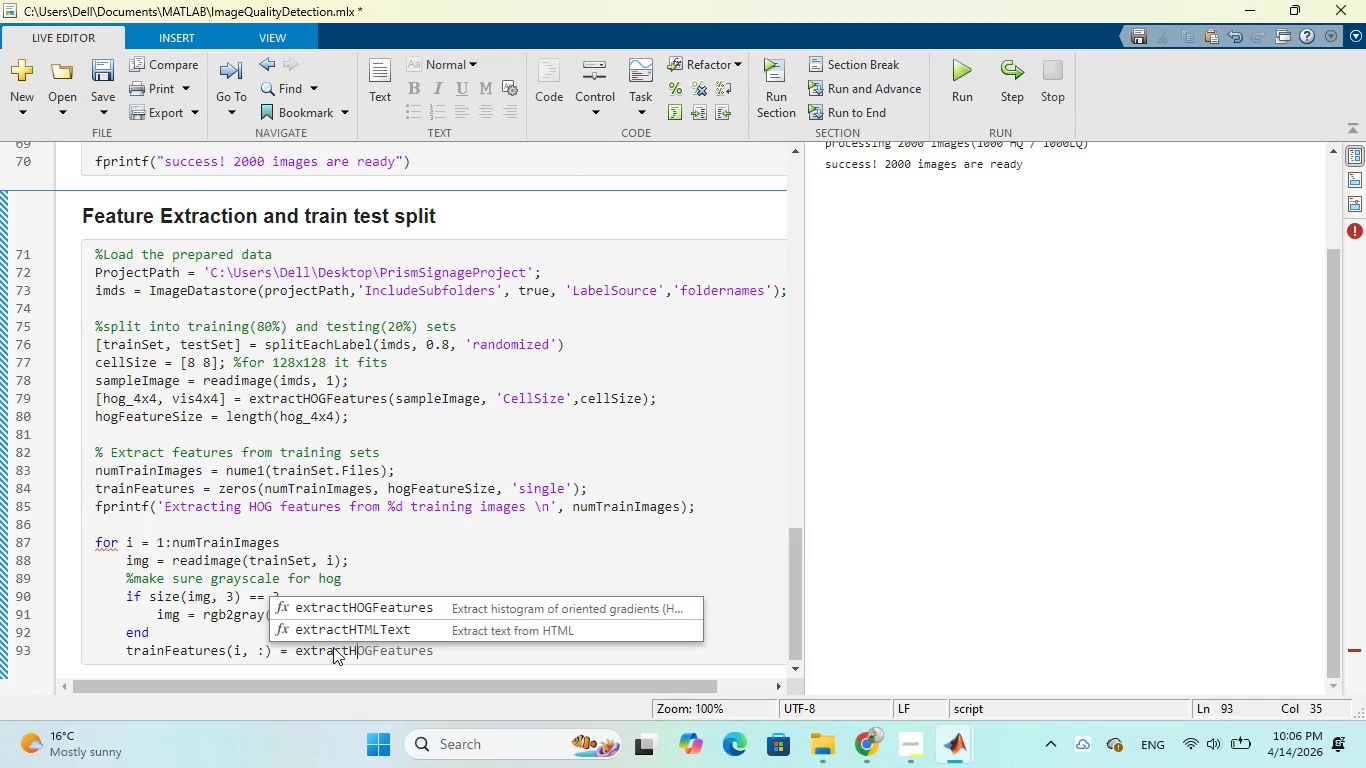 
key(Tab)
 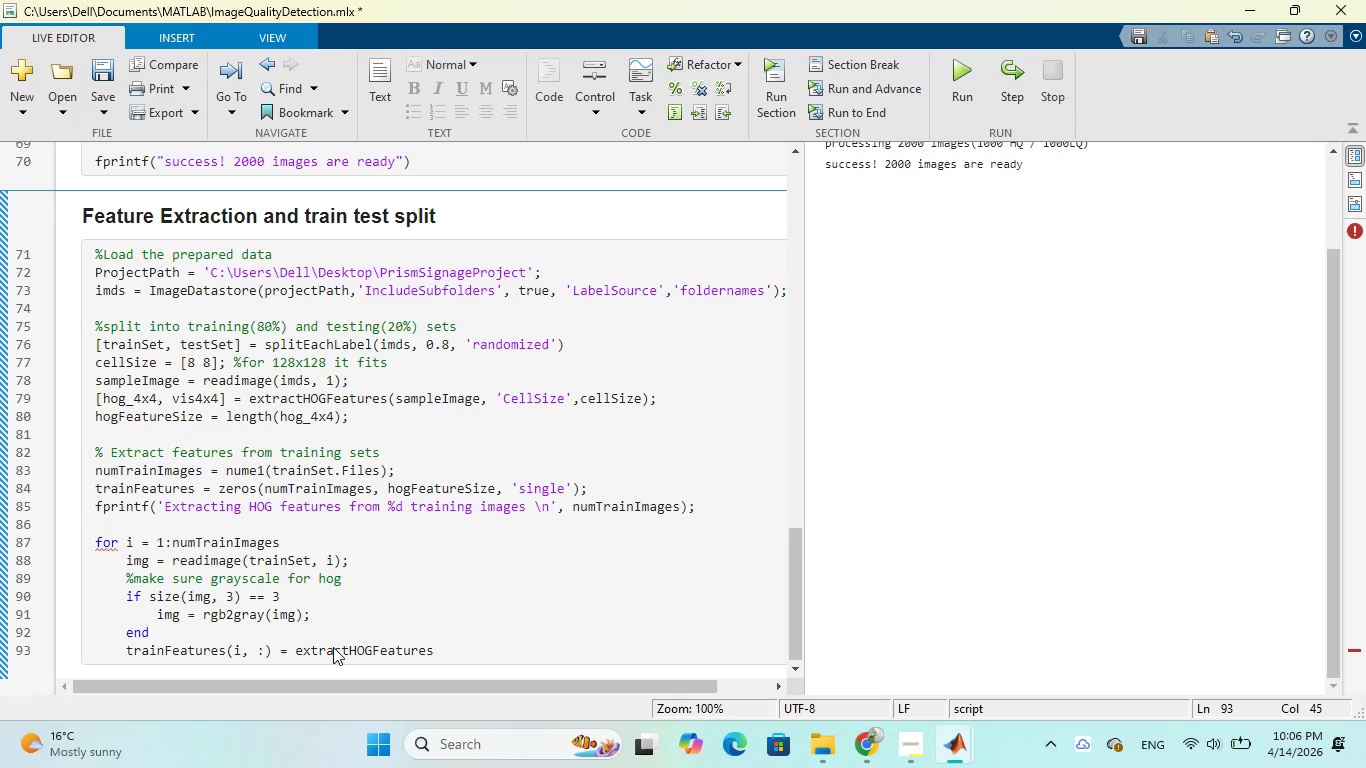 
key(Shift+9)
 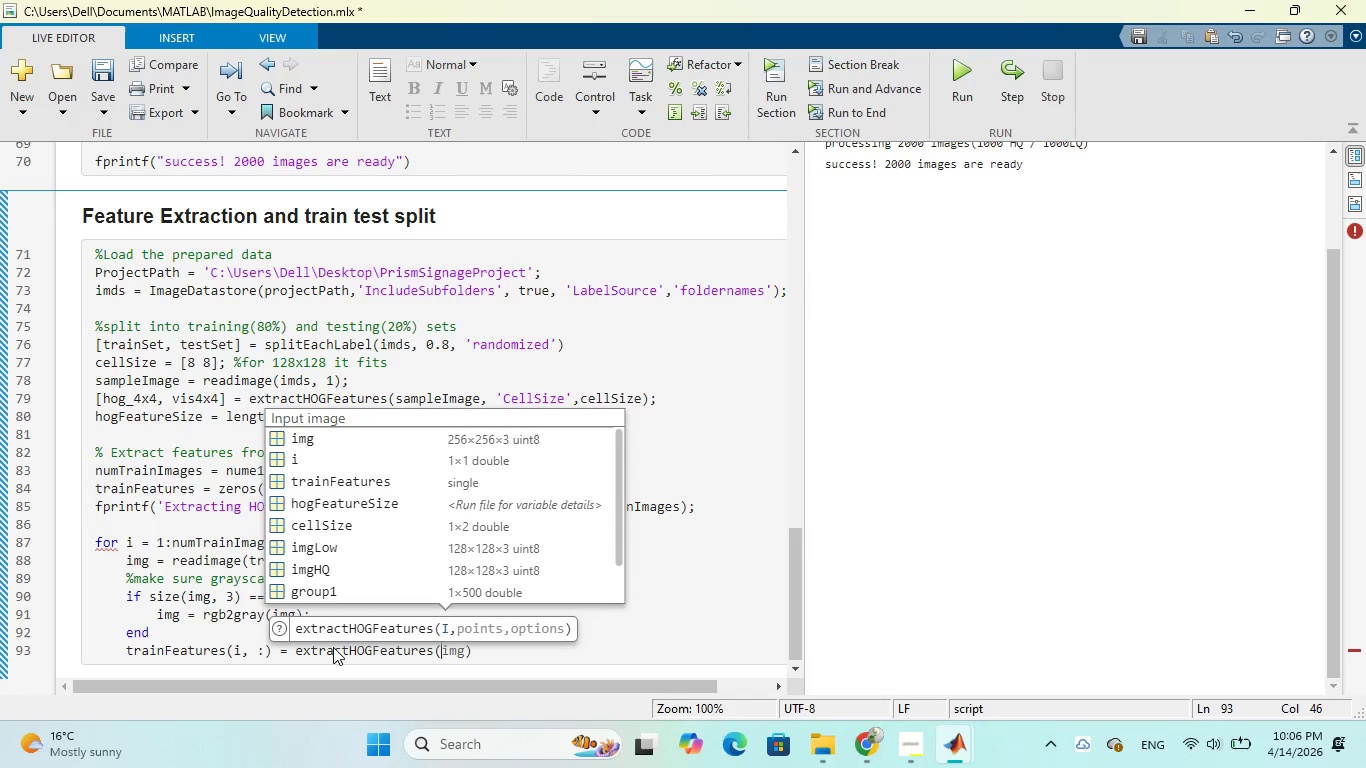 
key(Tab)
 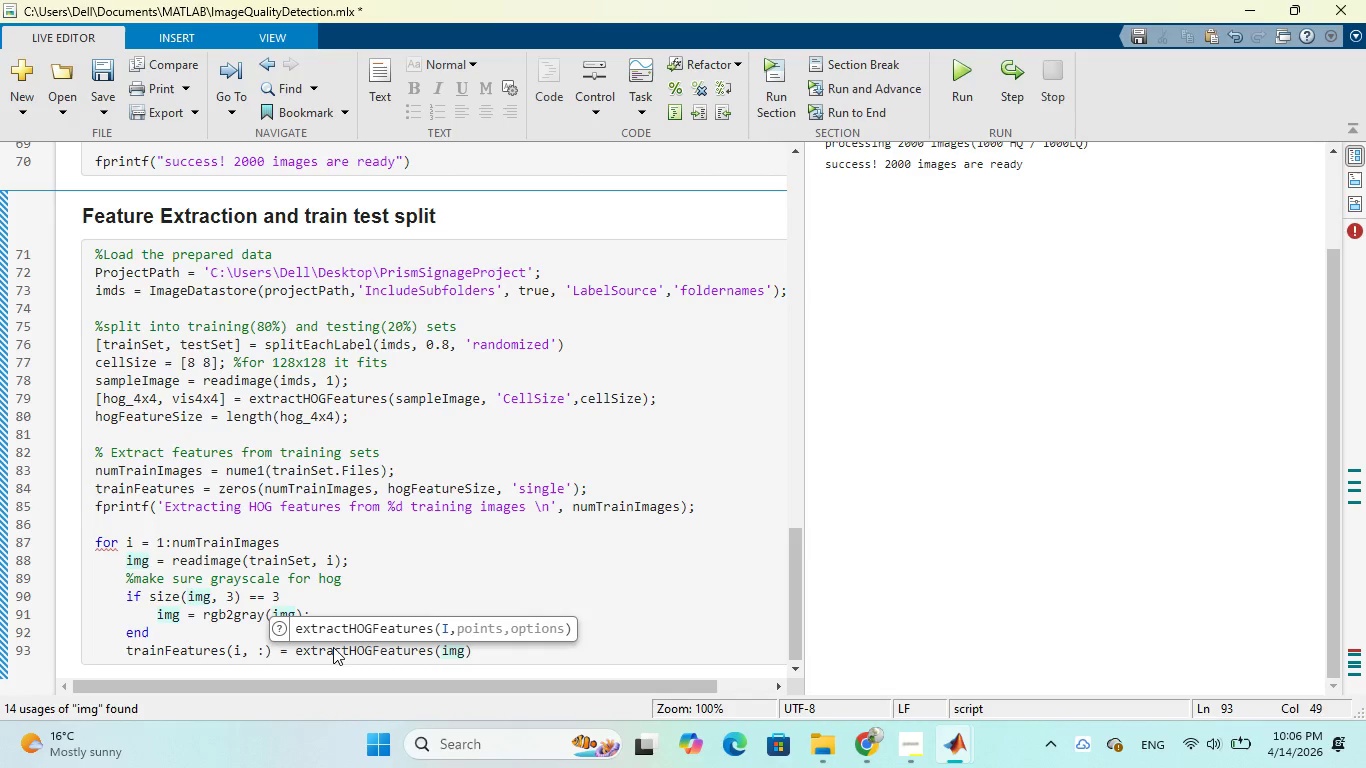 
key(Comma)
 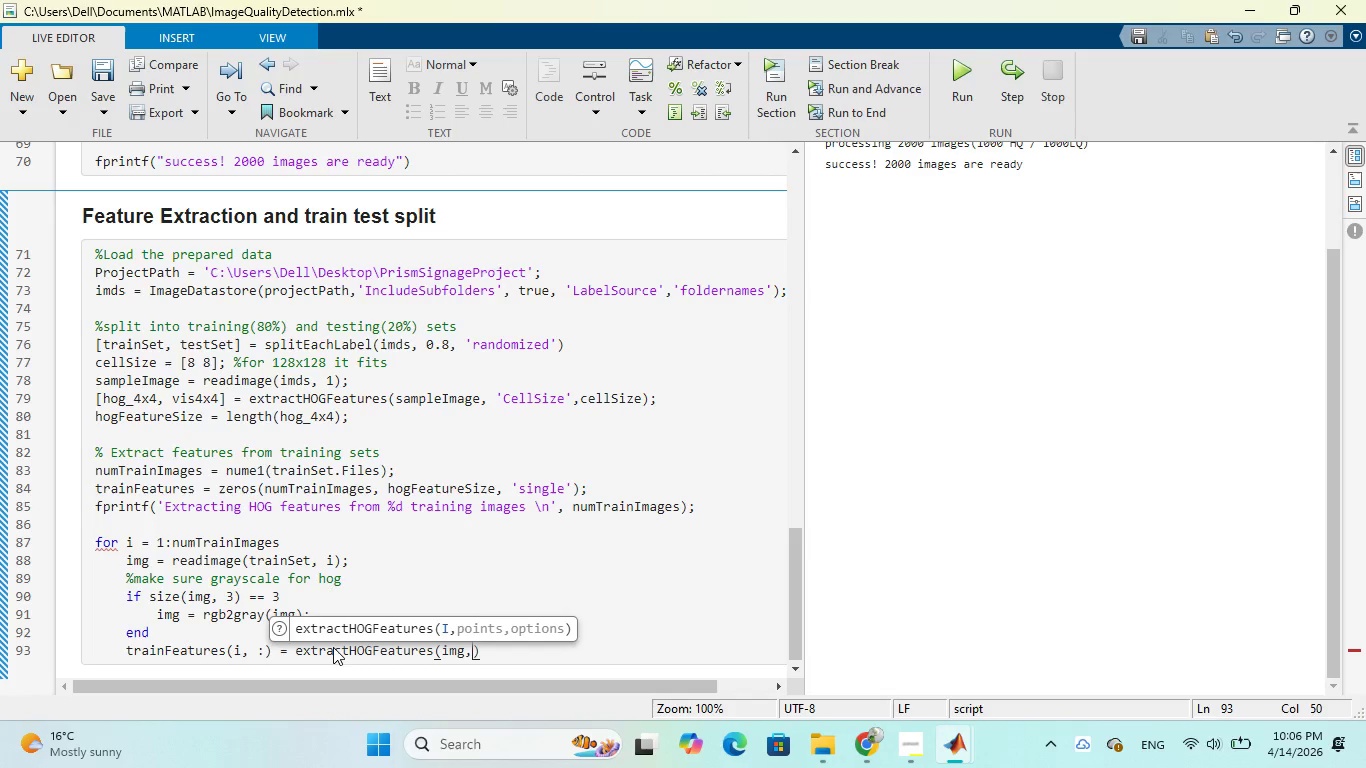 
key(Space)
 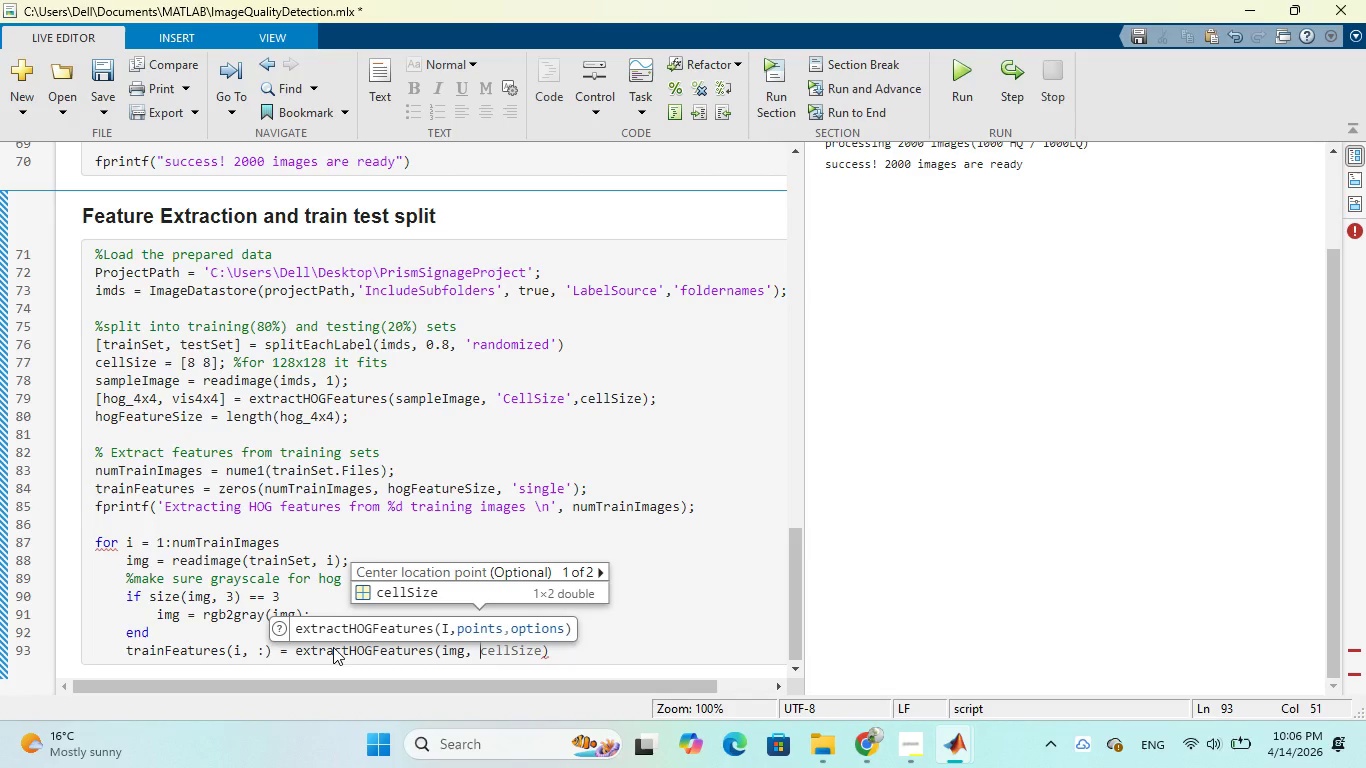 
key(Quote)
 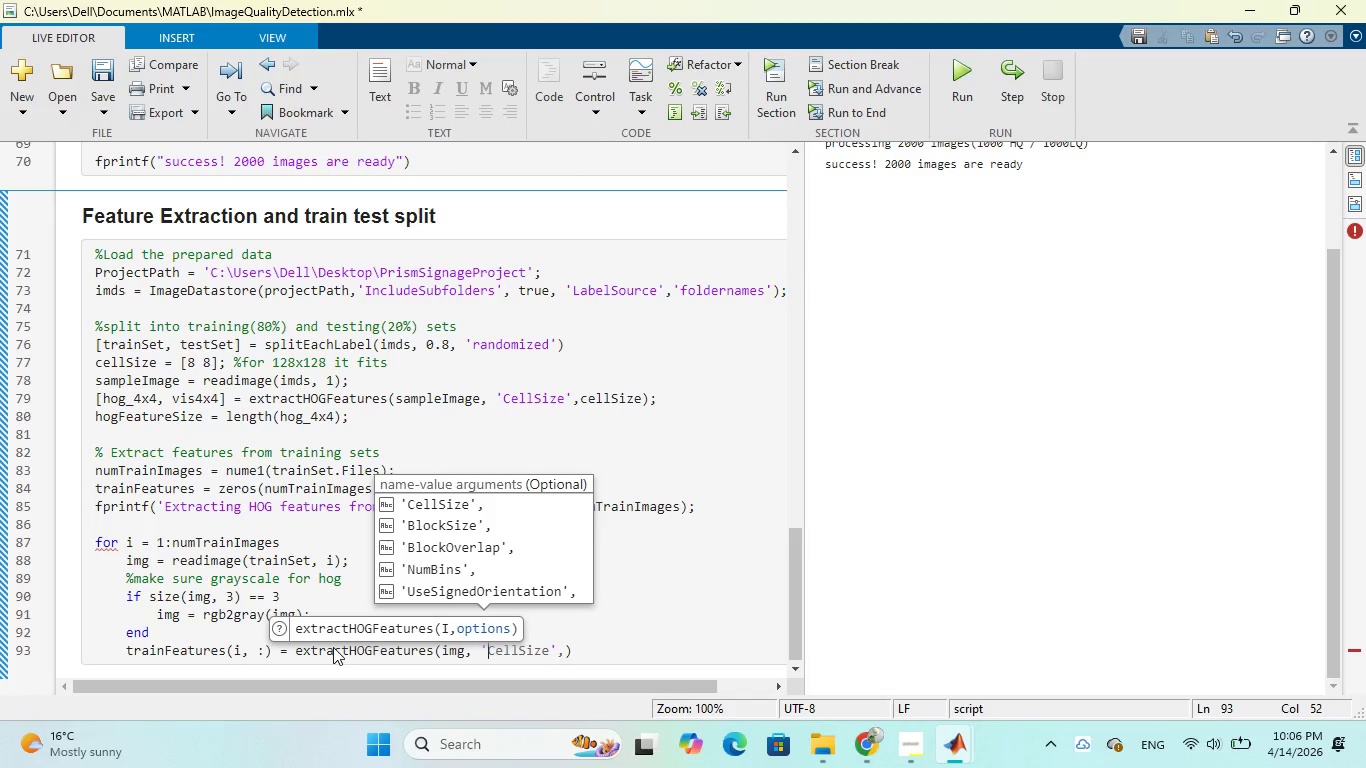 
key(Tab)
 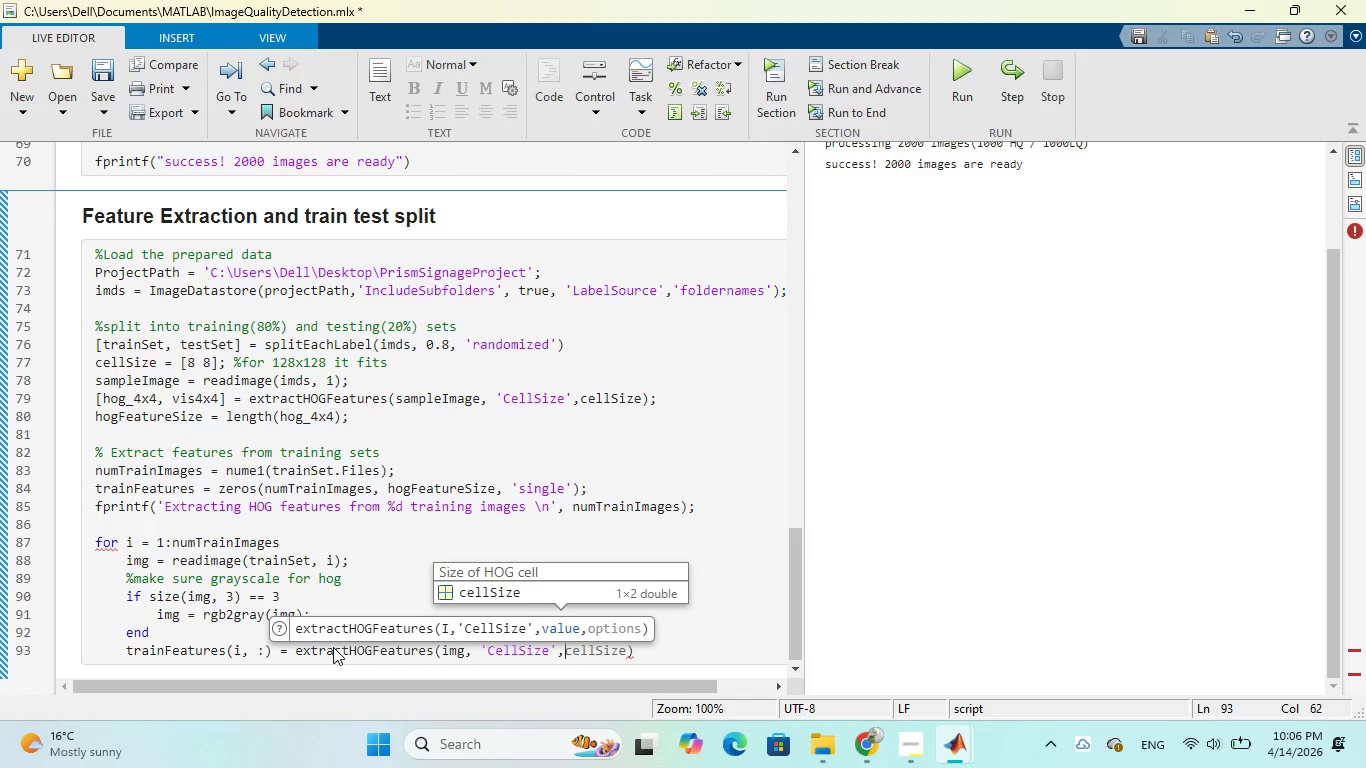 
key(Tab)
 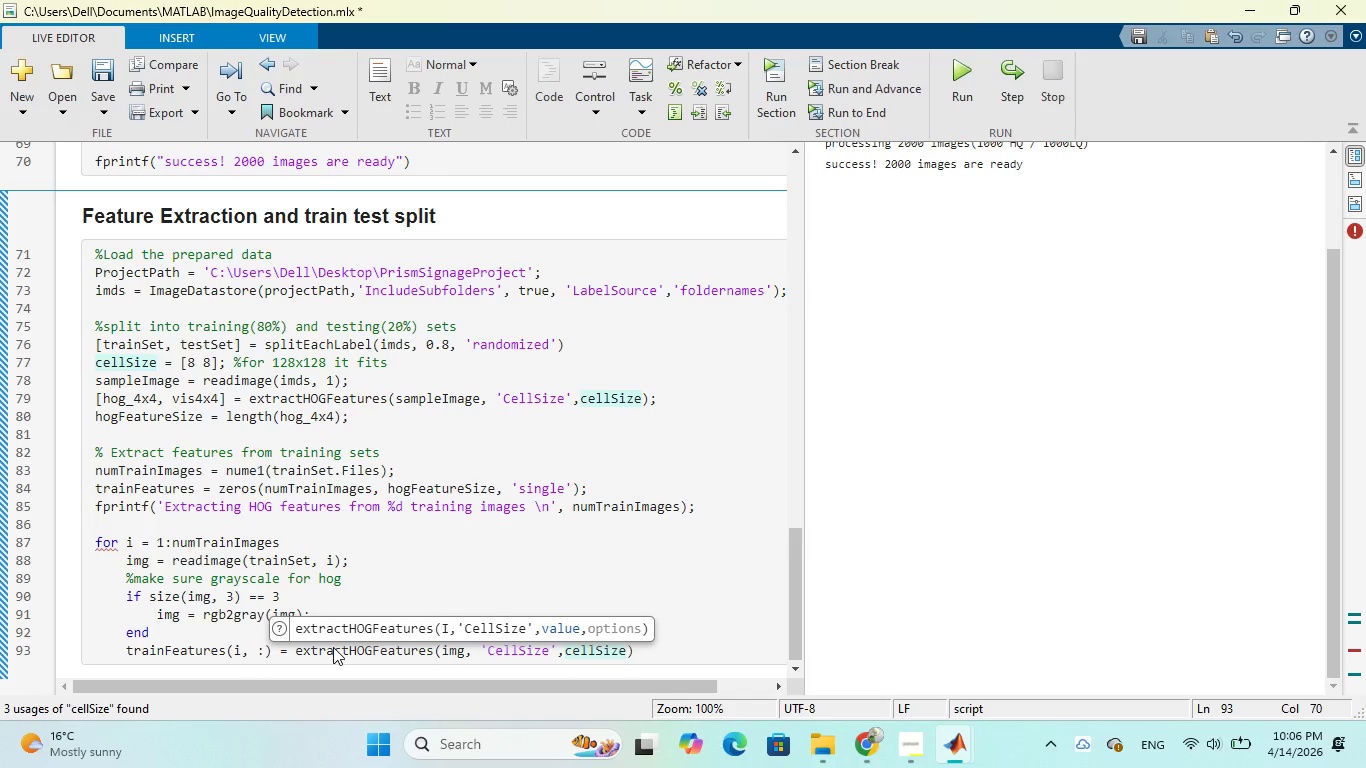 
key(ArrowRight)
 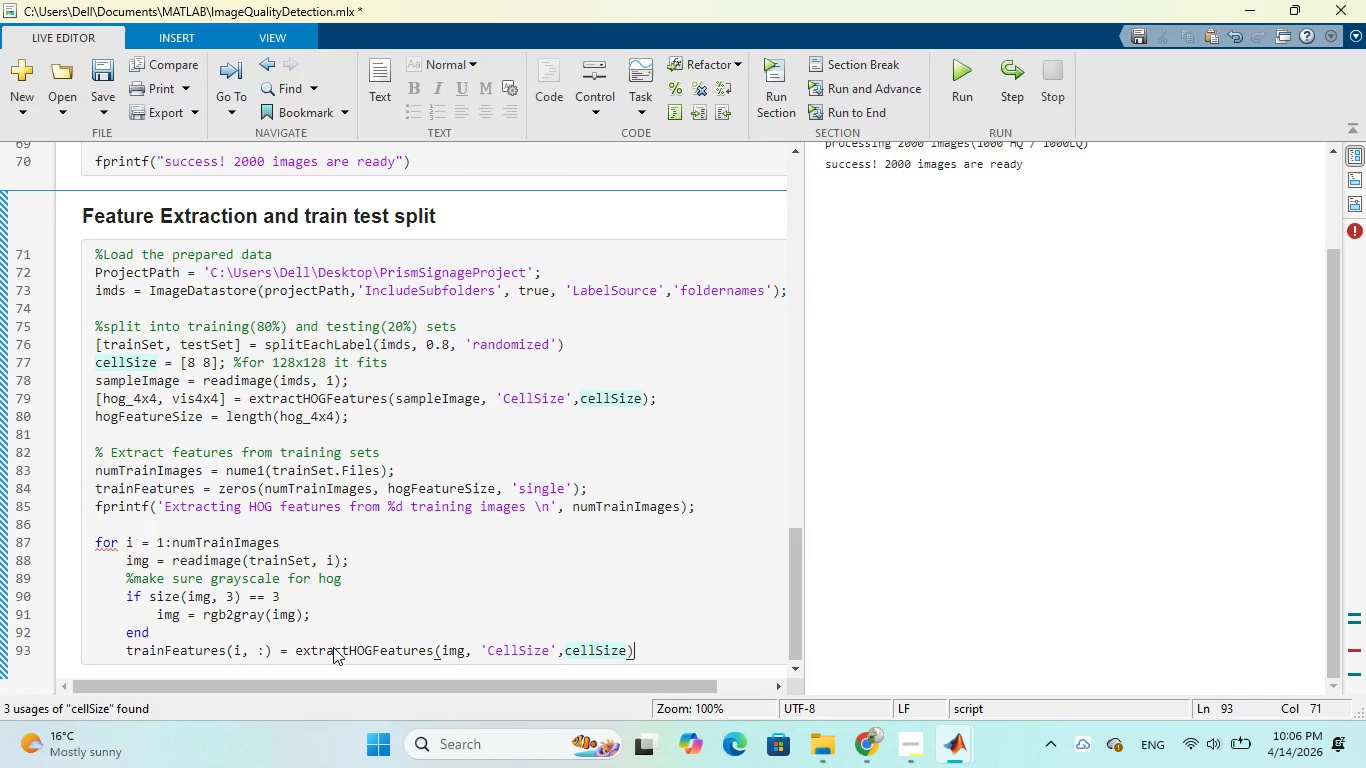 
key(Semicolon)
 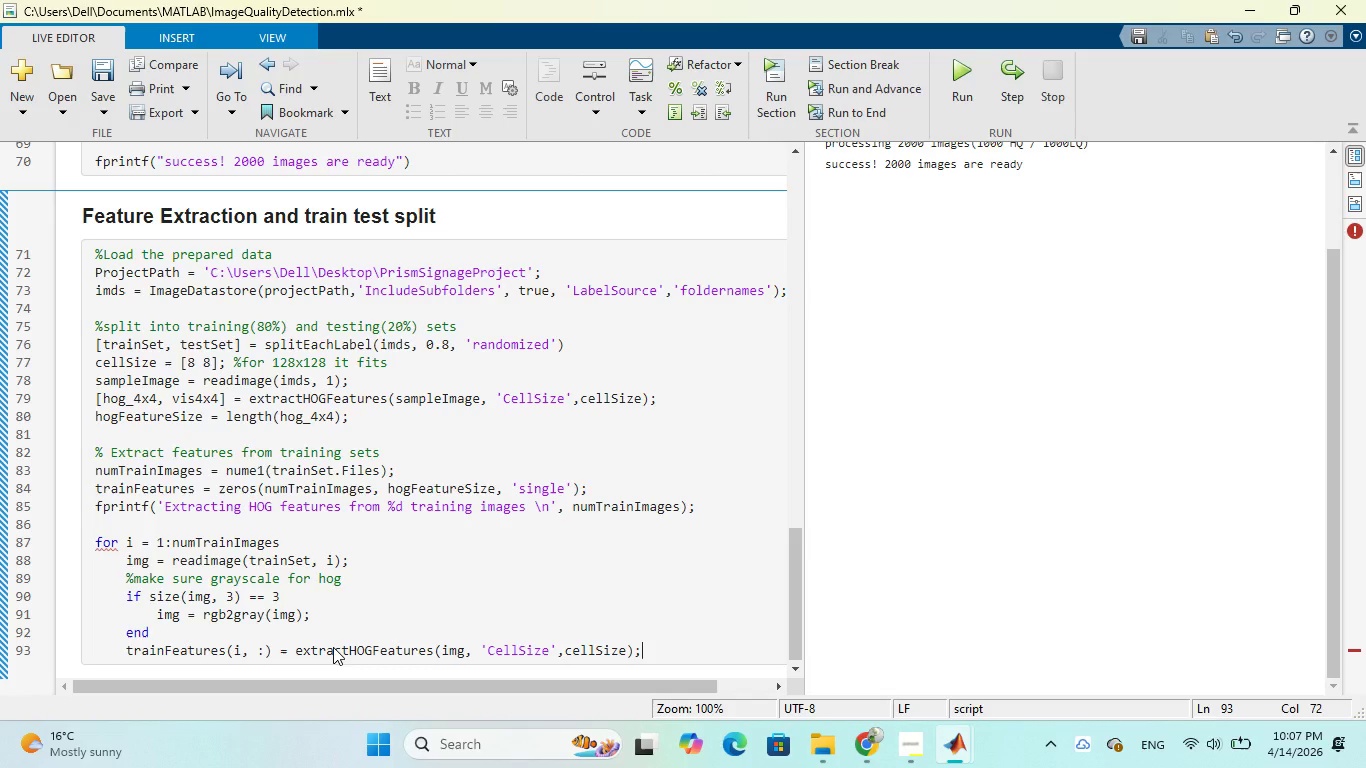 
wait(16.2)
 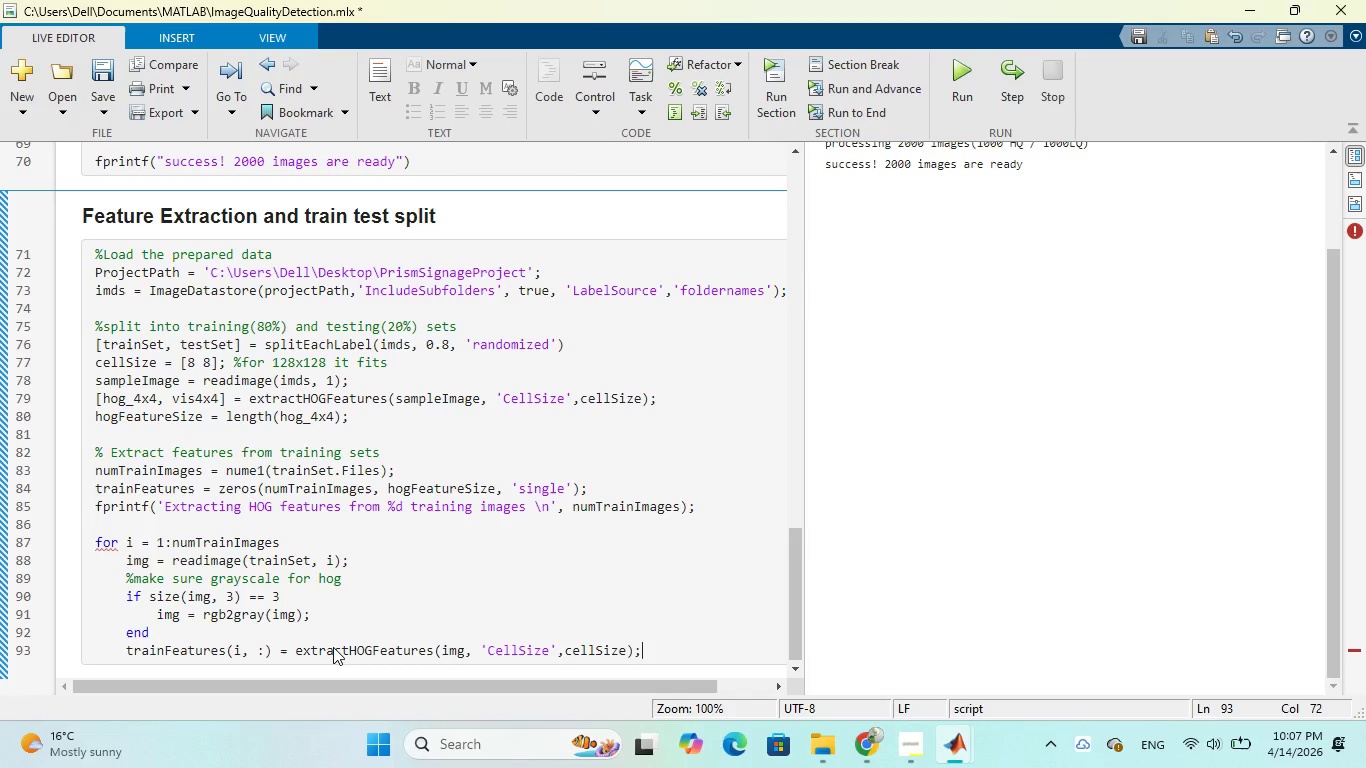 
key(Enter)
 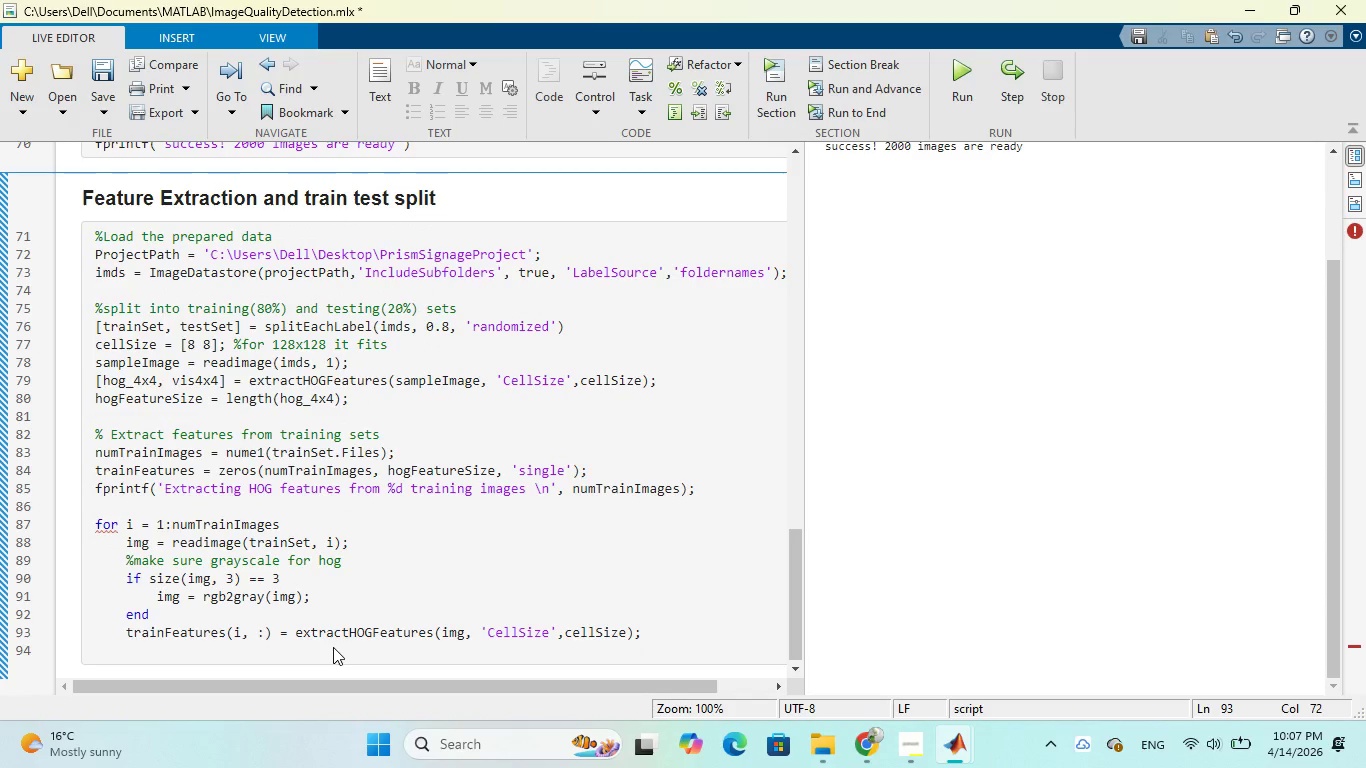 
type(END)
key(Backspace)
key(Backspace)
 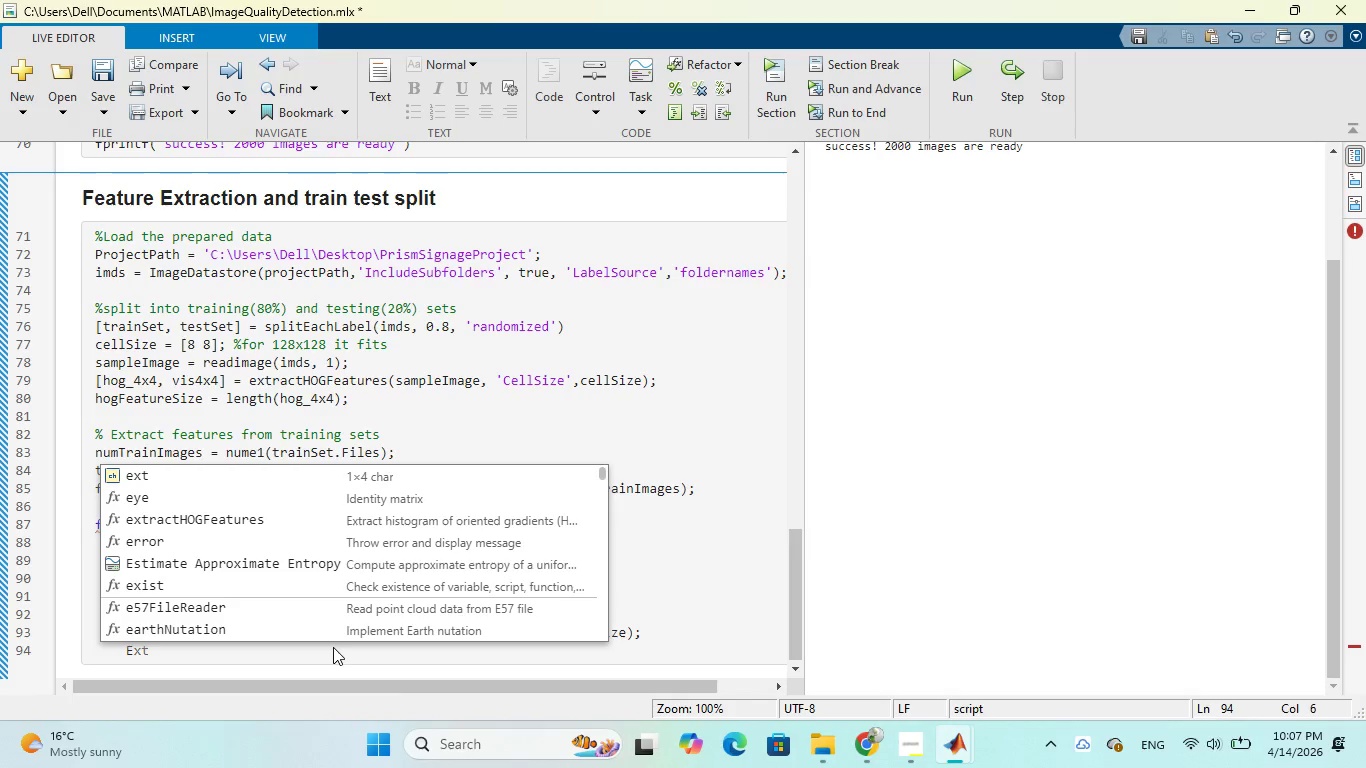 
key(Backspace)
type(end)
 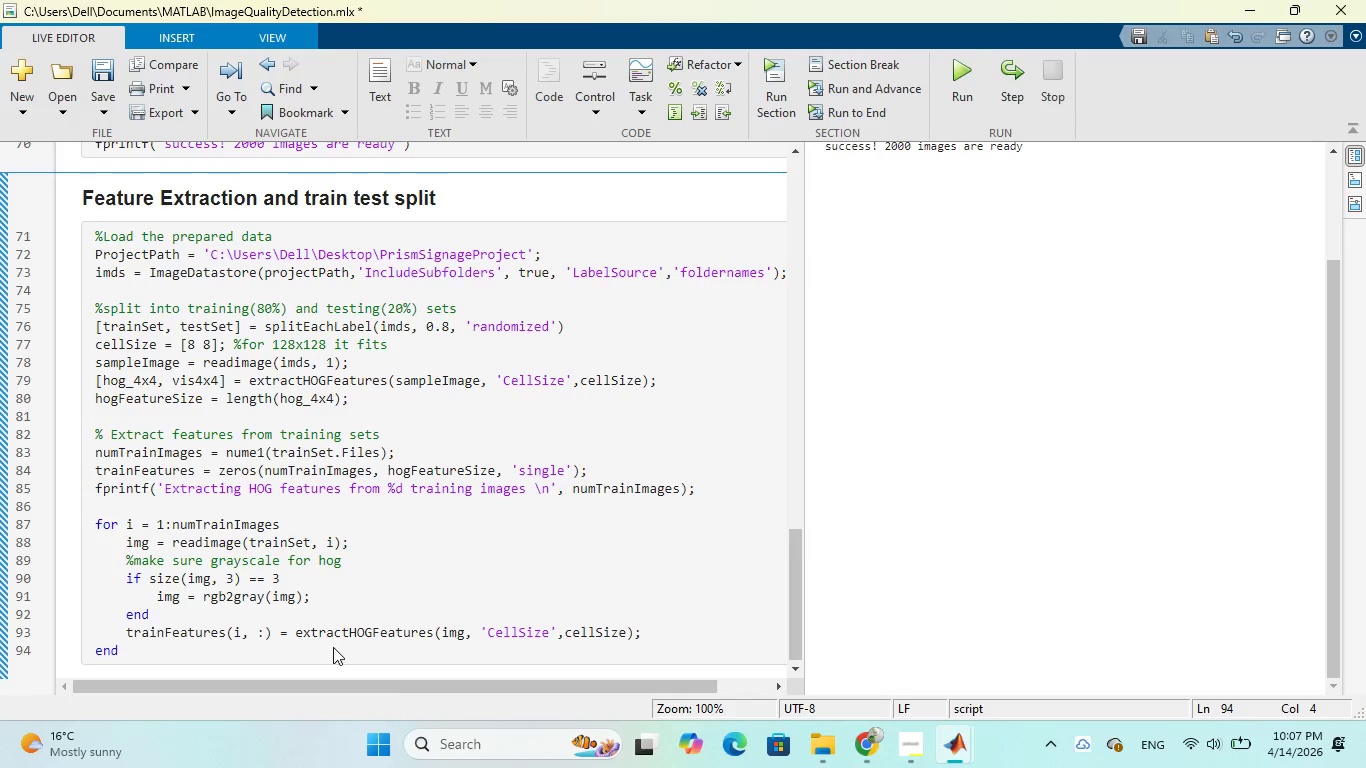 
key(Enter)
 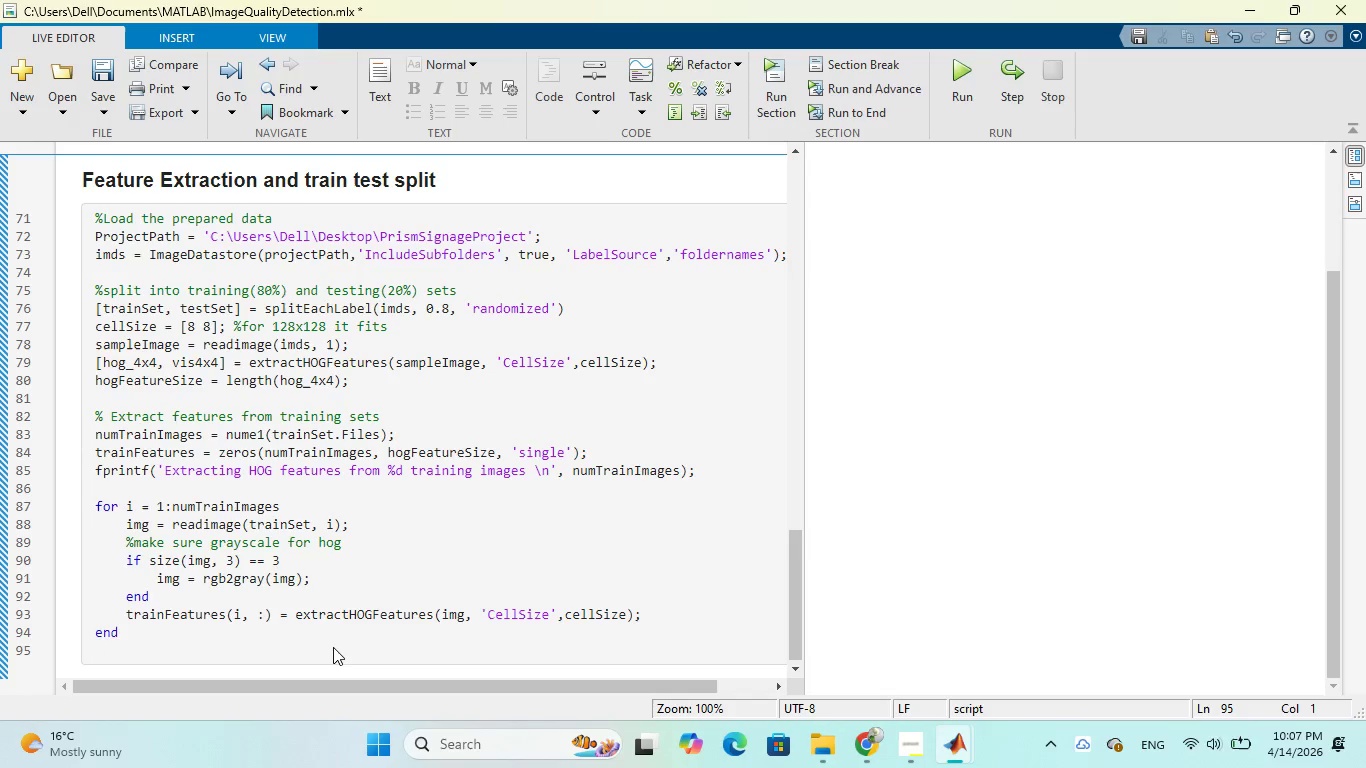 
key(Enter)
 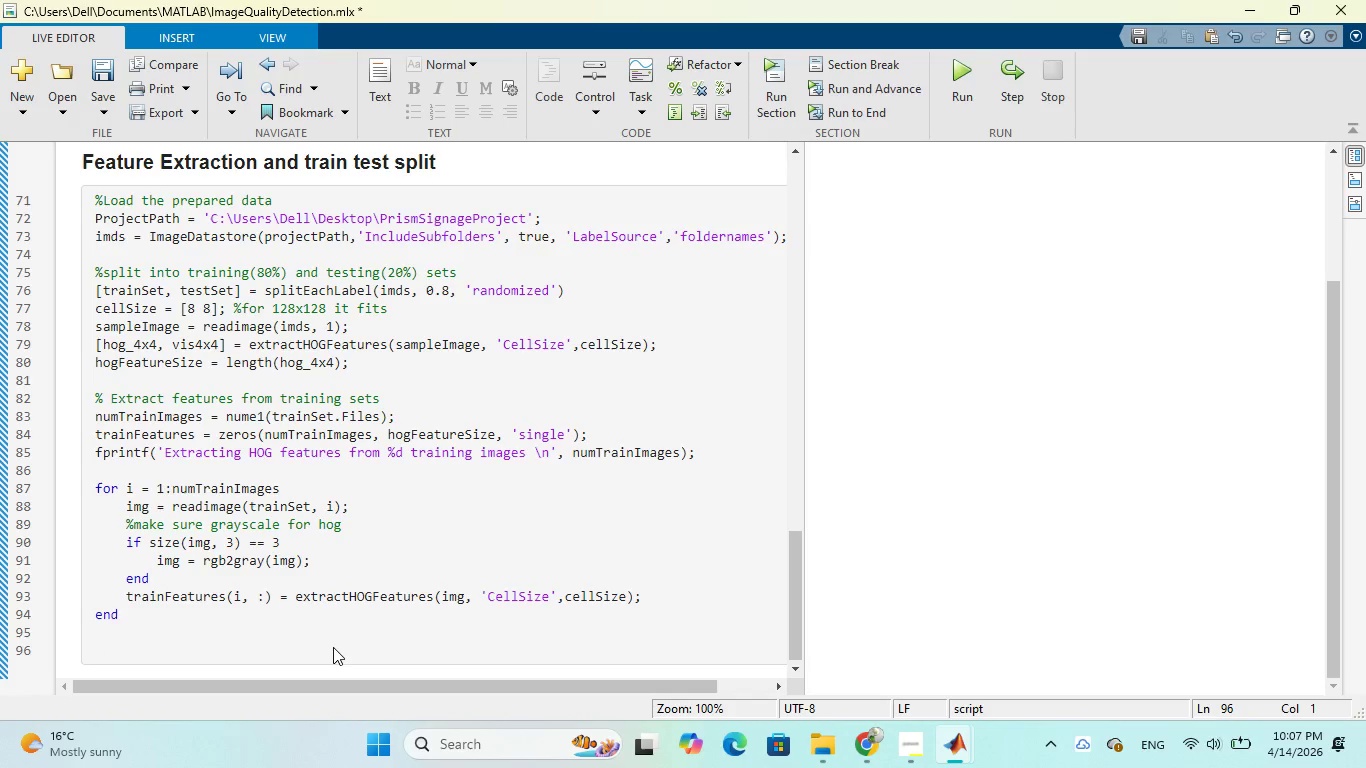 
type(train)
 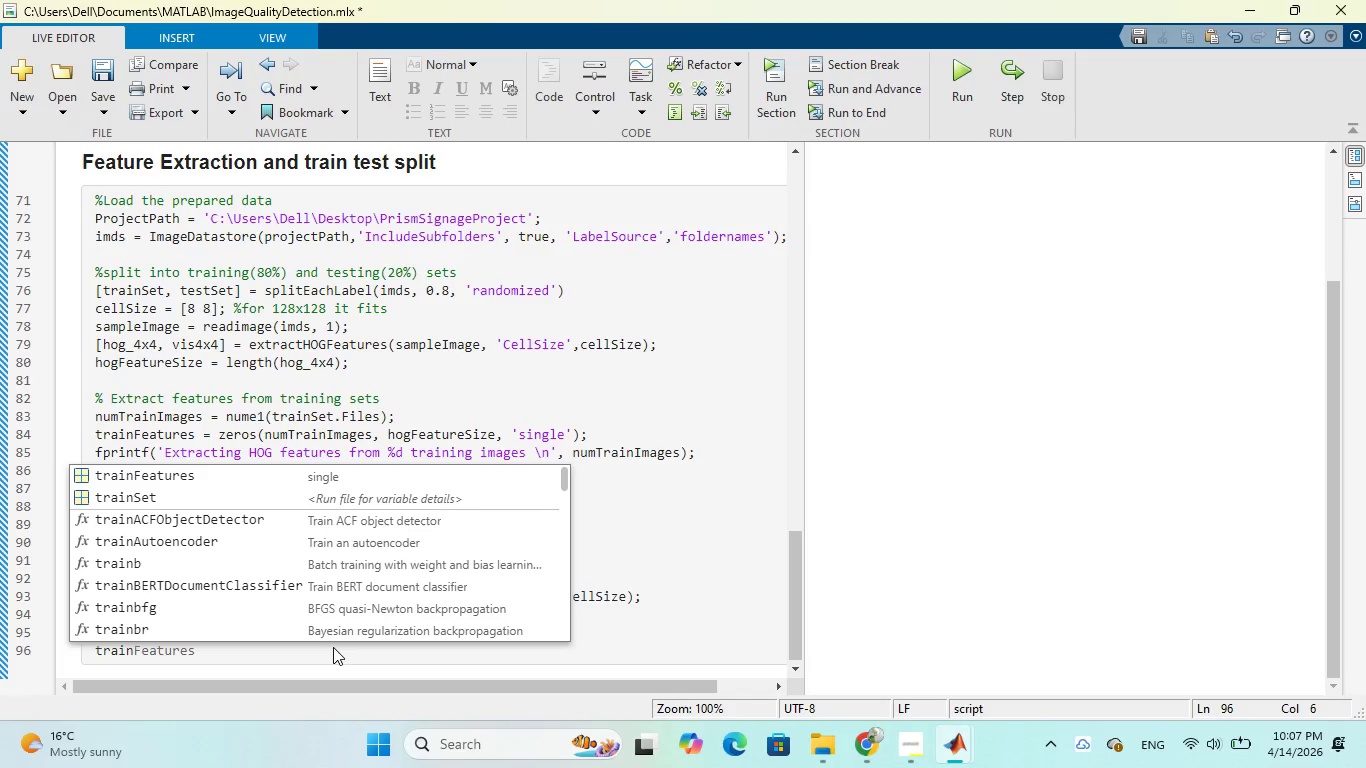 
type(LABELS = )
 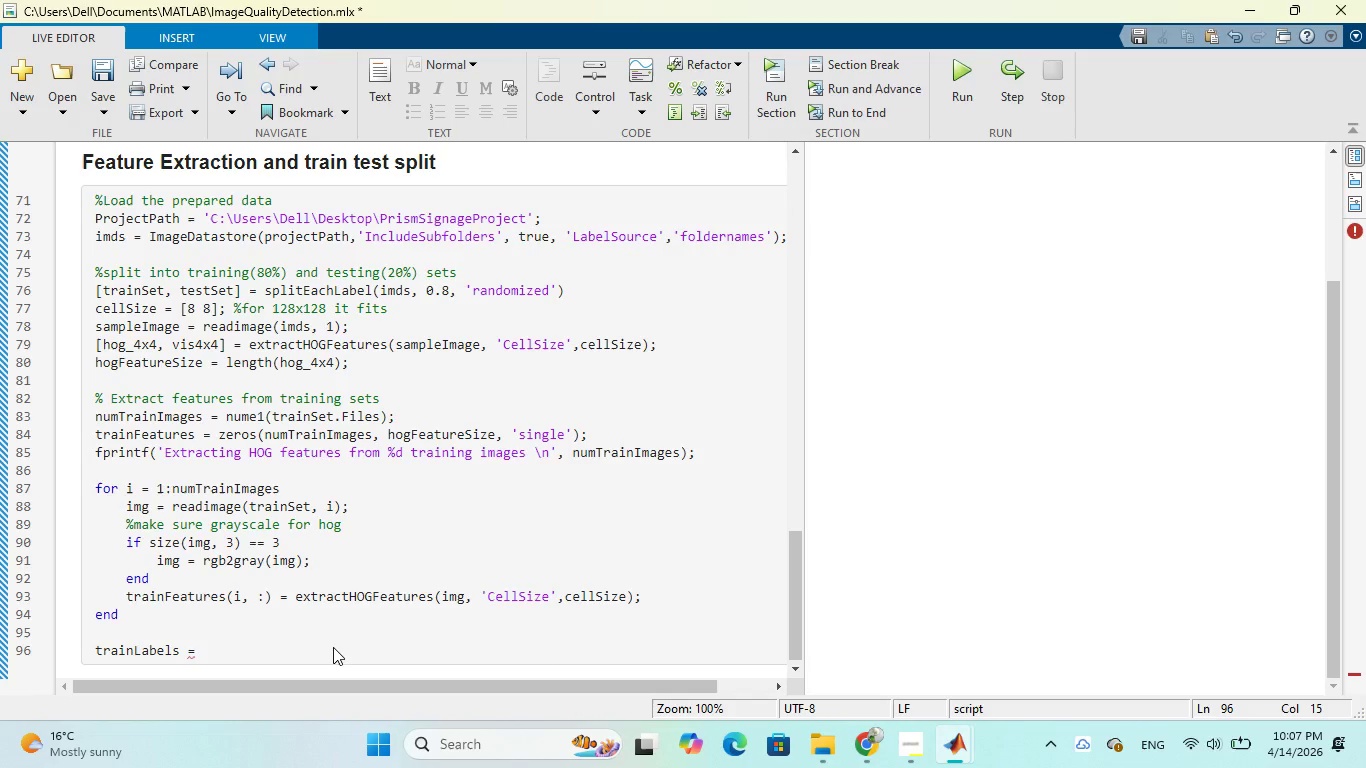 
hold_key(key=CapsLock, duration=0.33)
 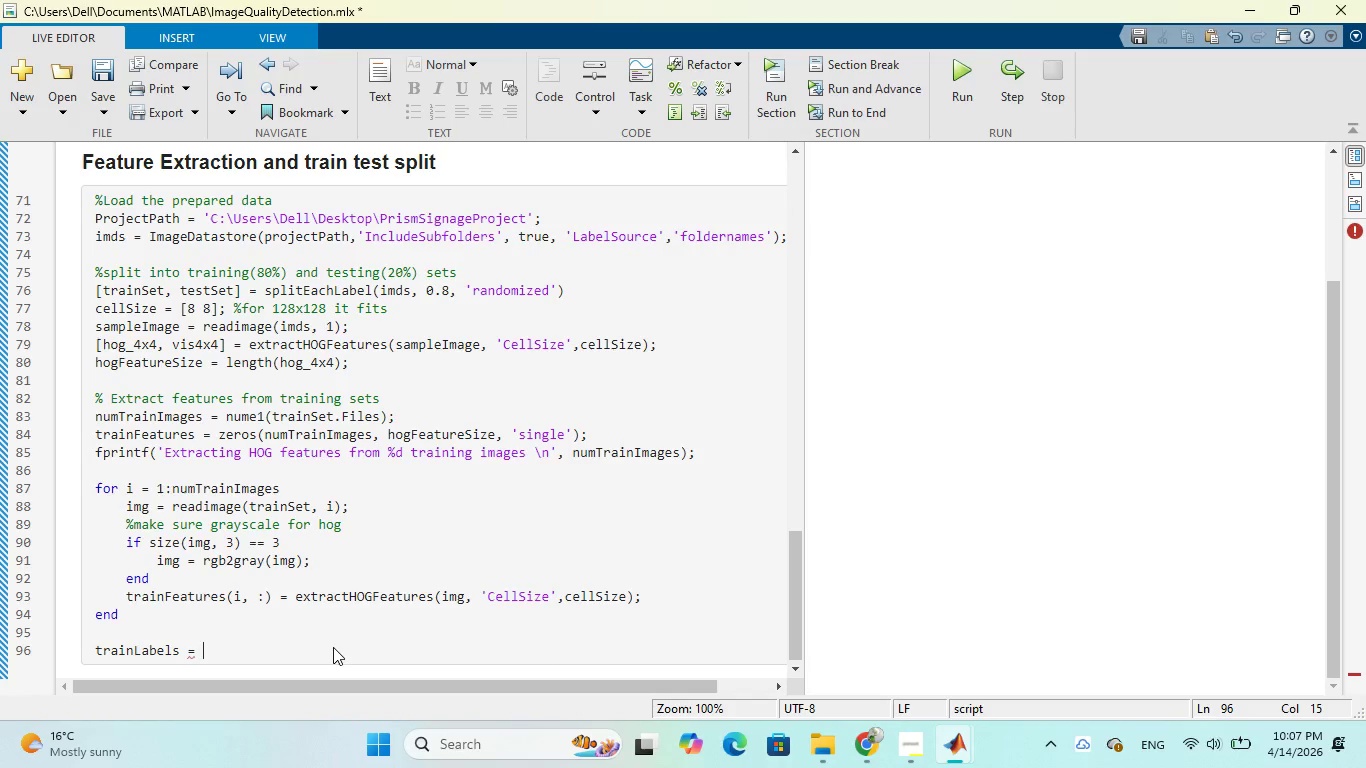 
type(train)
 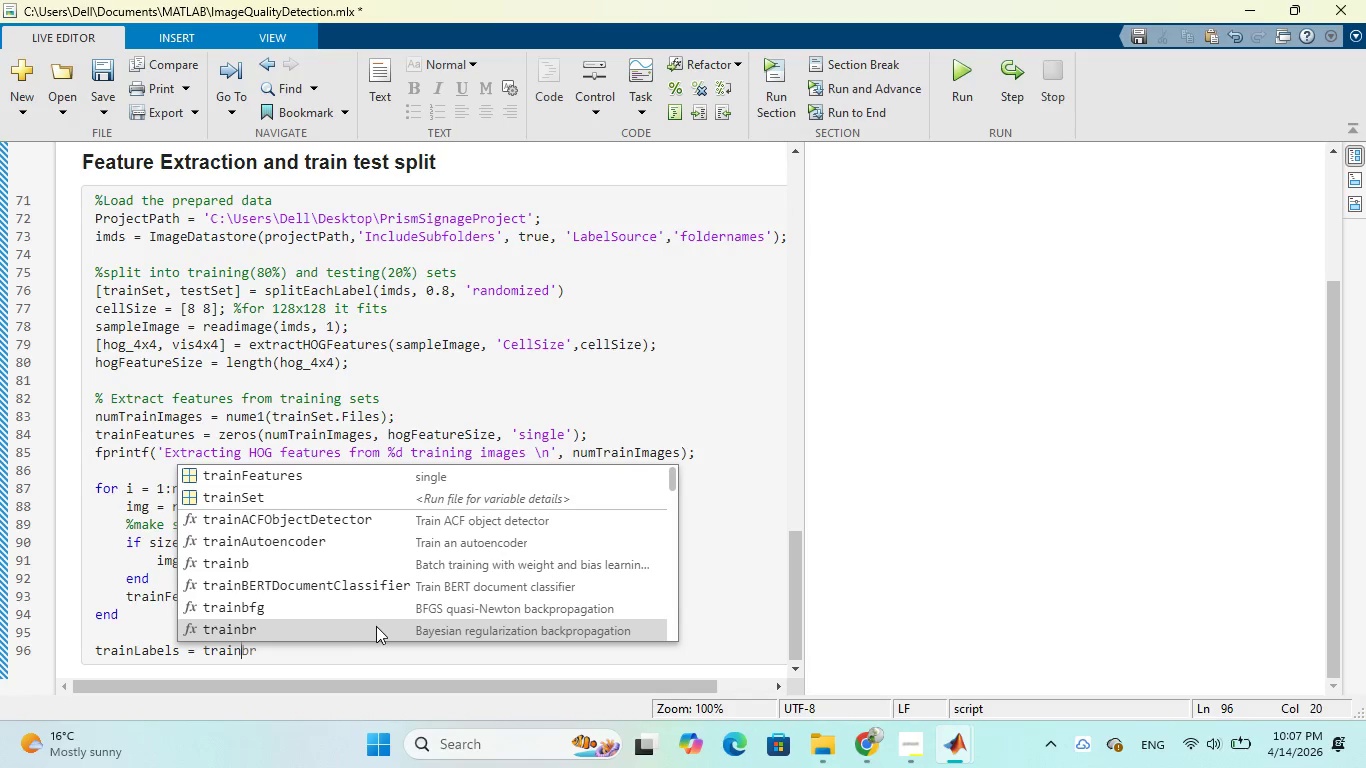 
left_click([294, 499])
 